 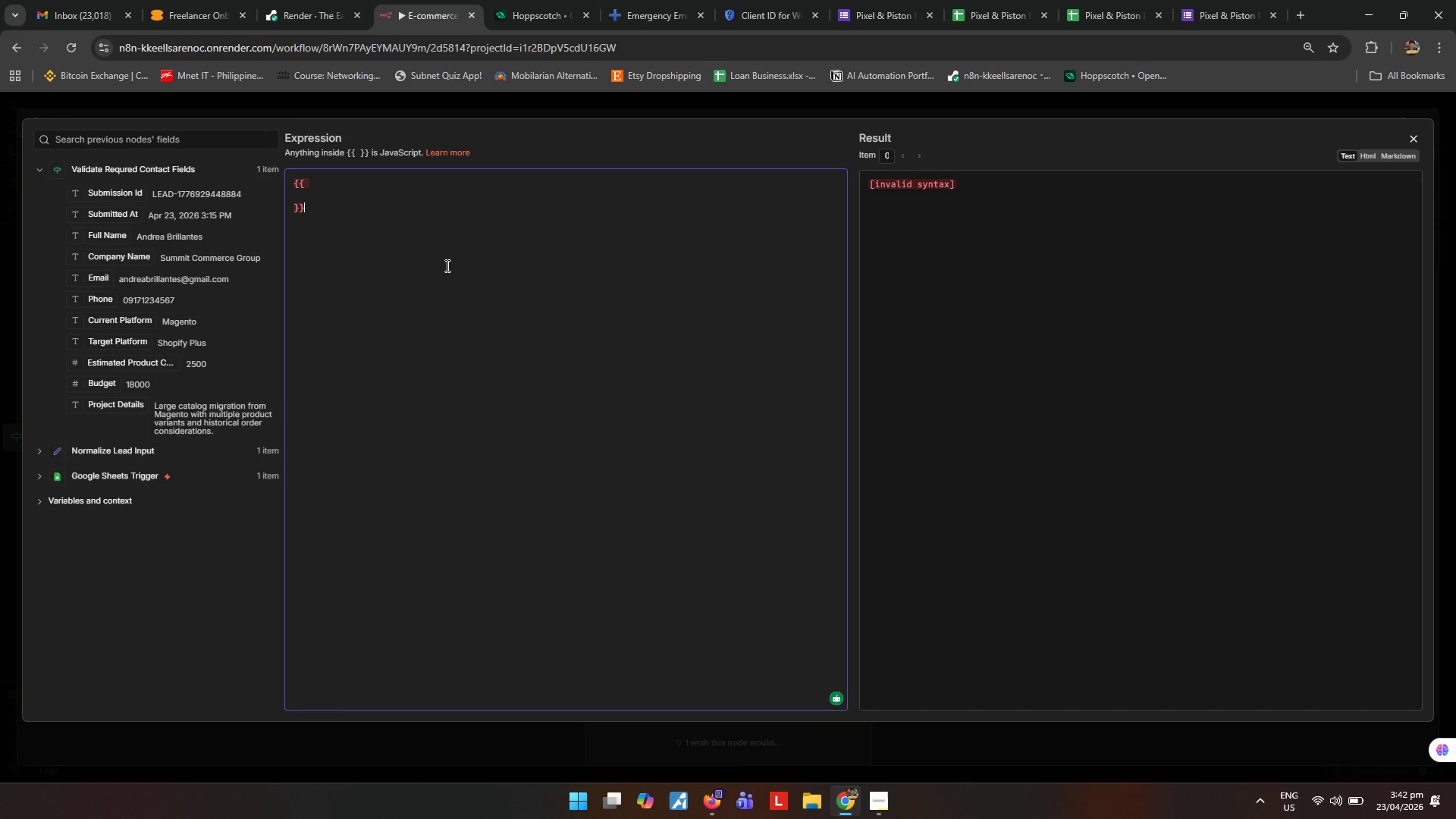 
left_click([362, 196])
 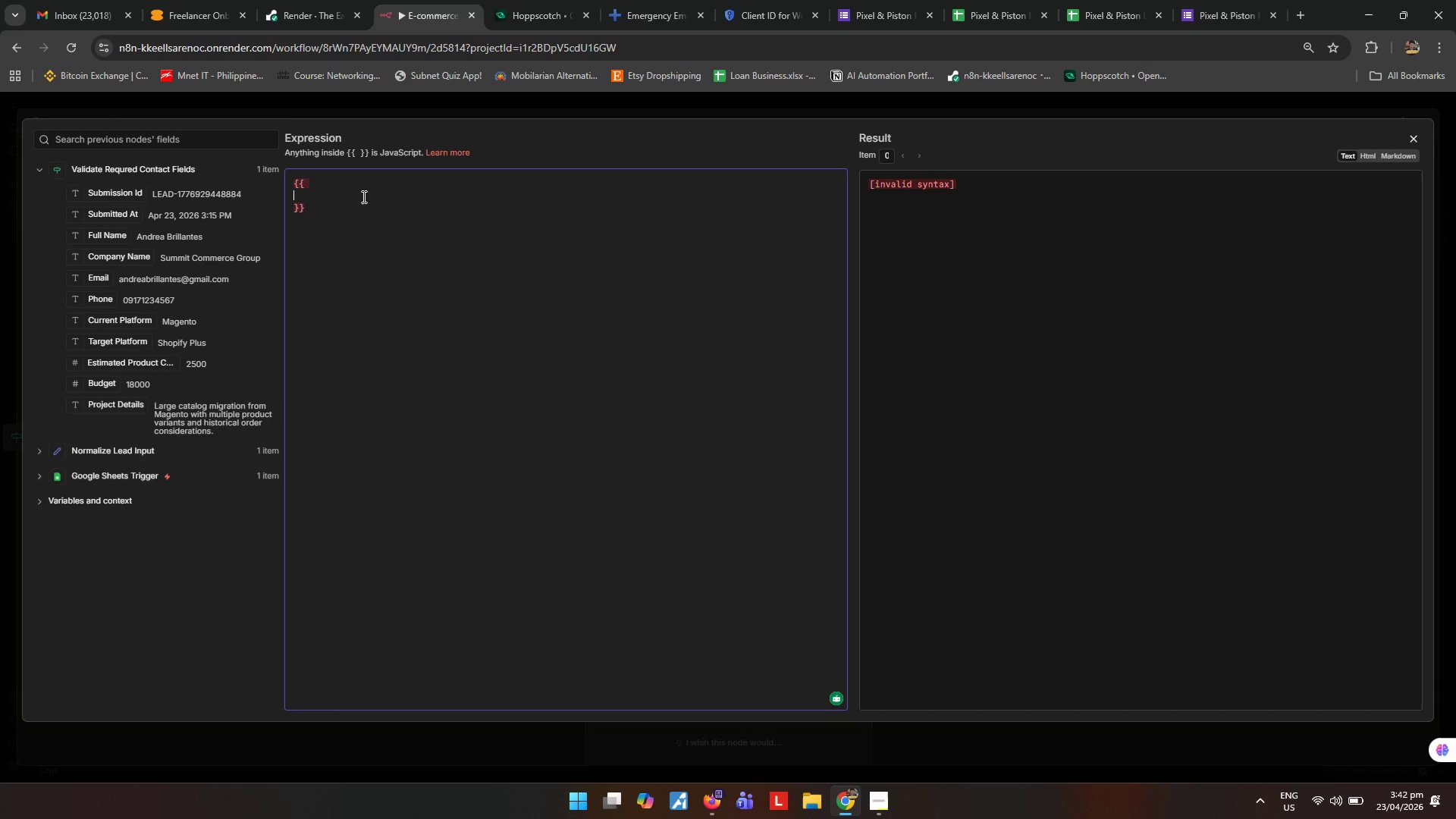 
type((["magento)
 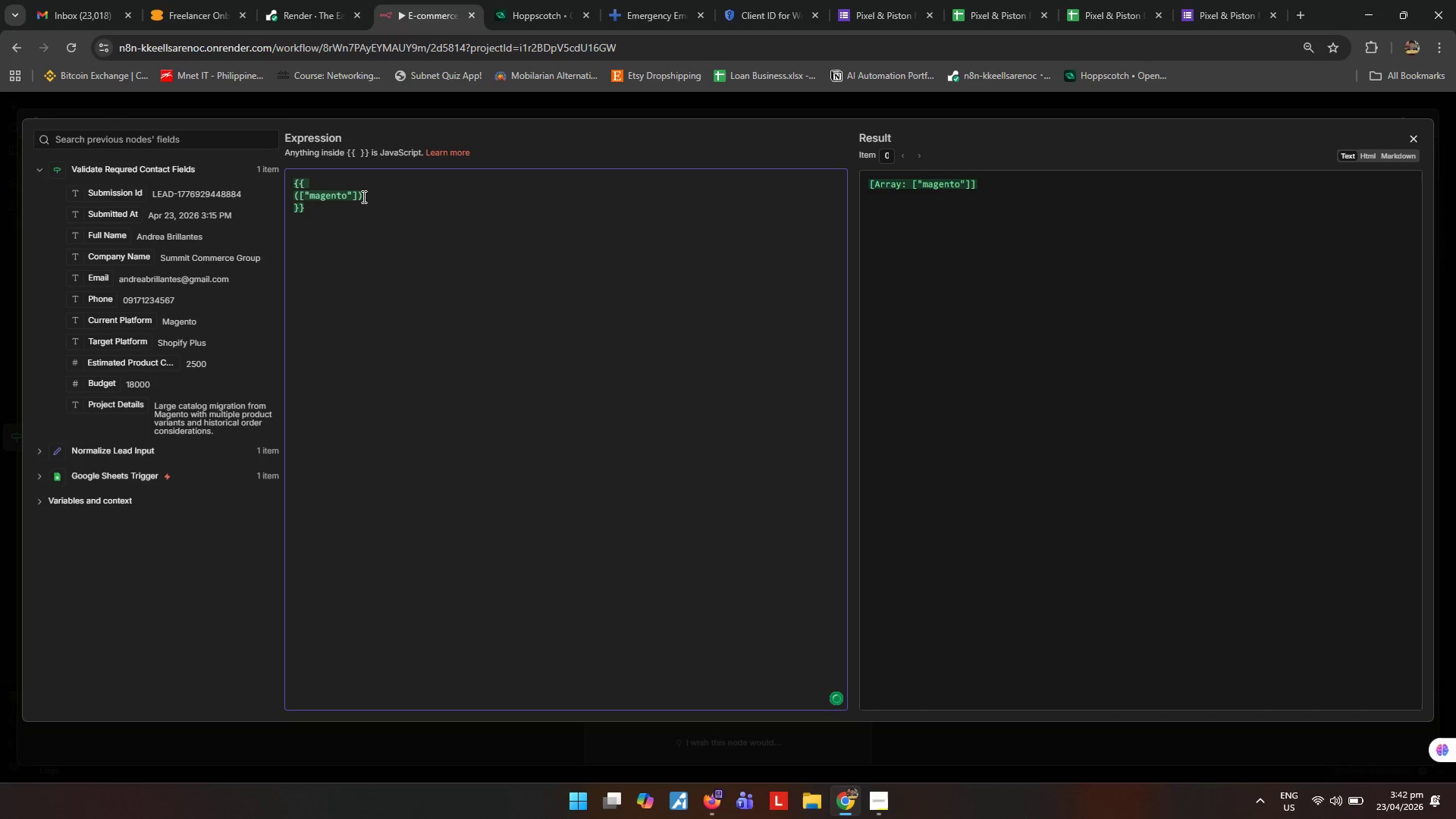 
key(ArrowRight)
 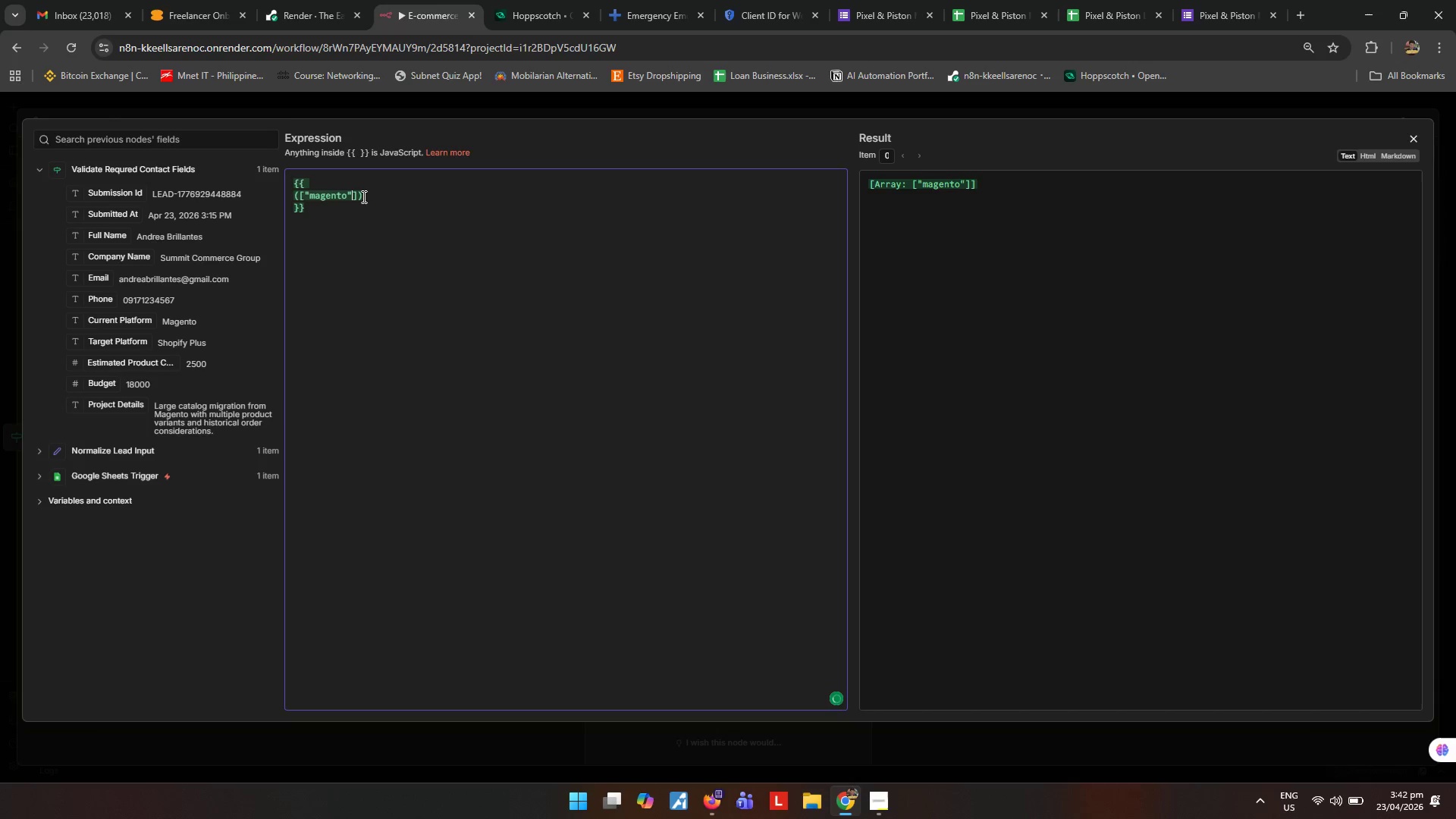 
type(,"woocommerce)
 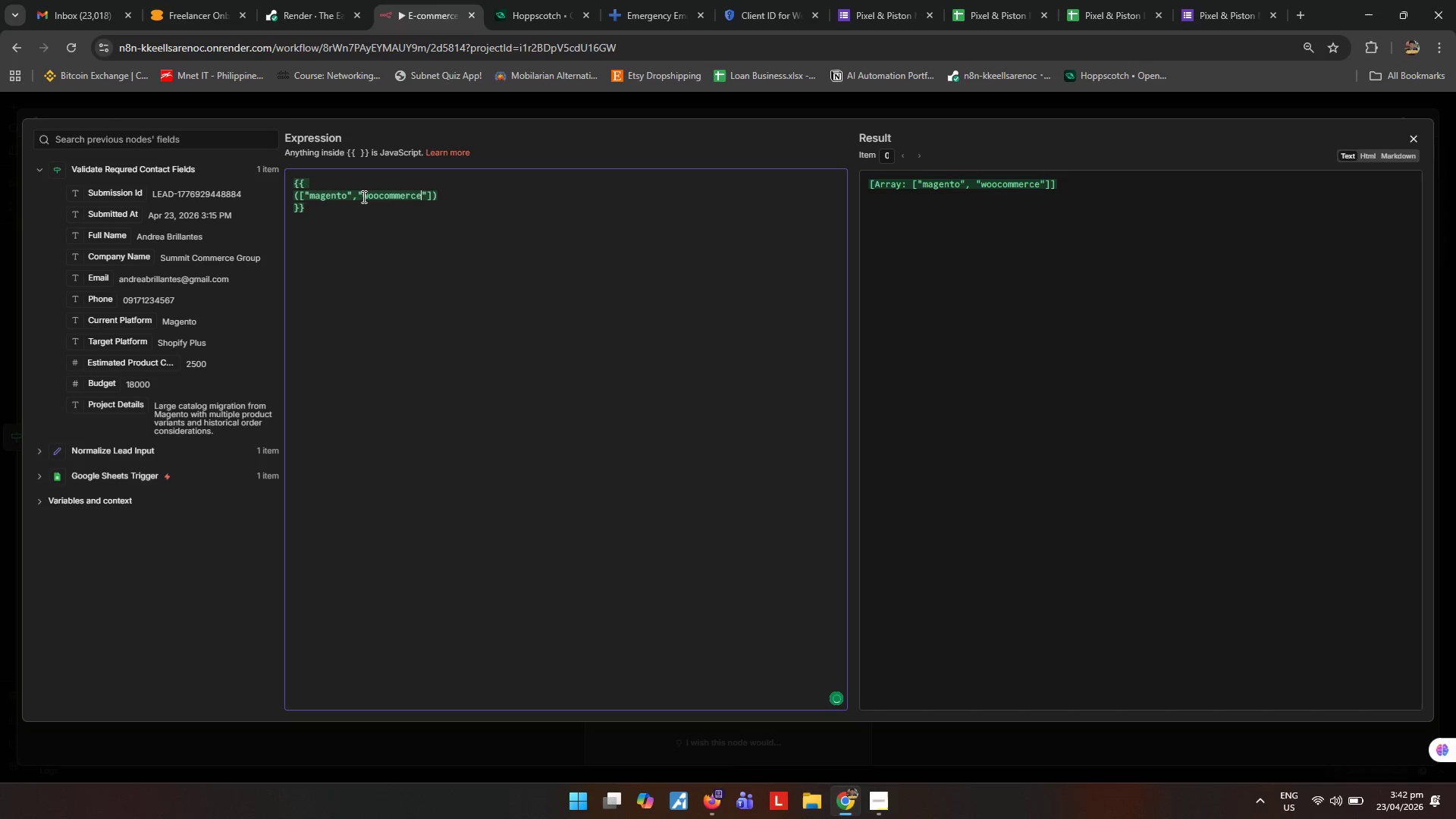 
key(ArrowRight)
 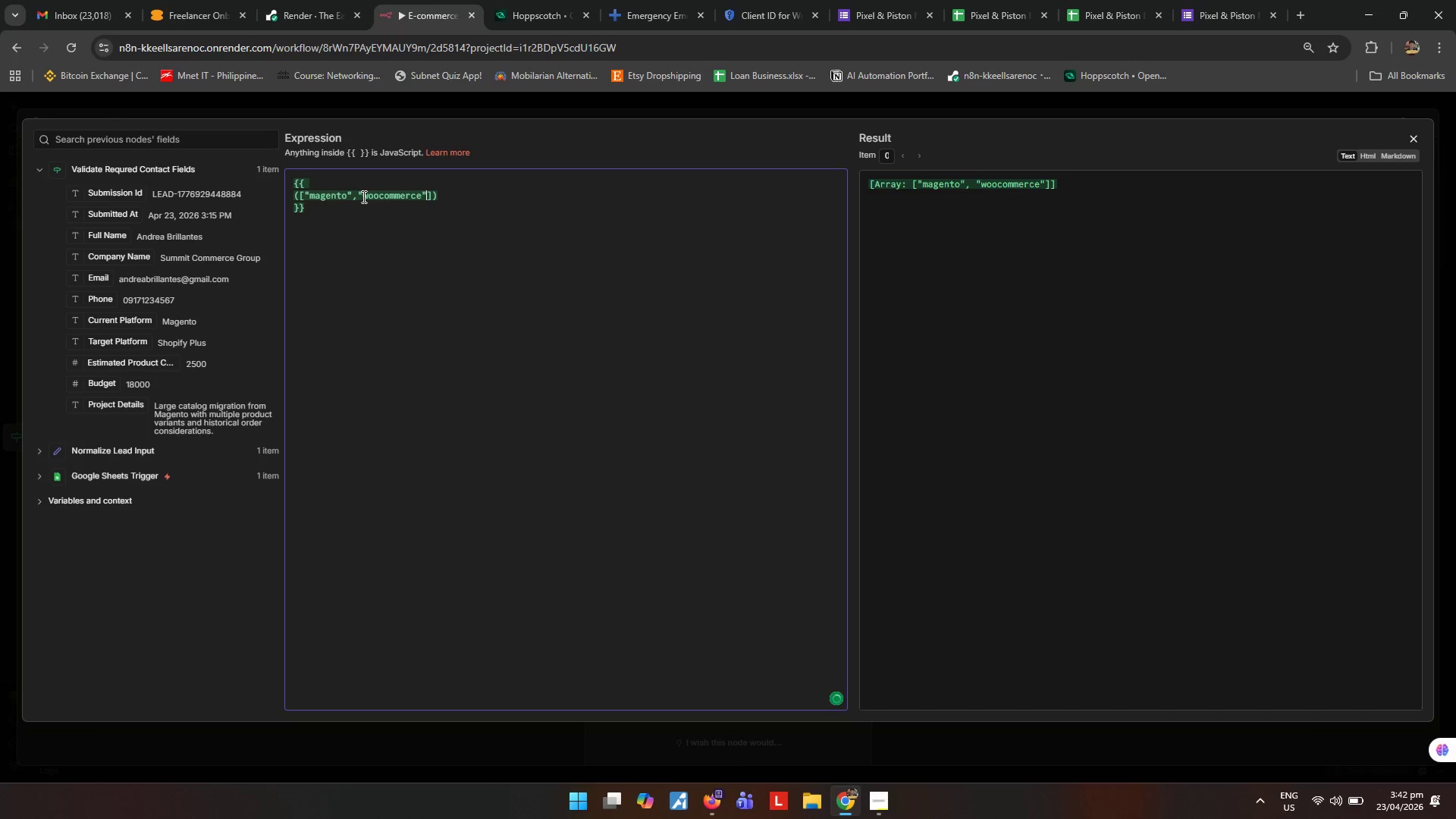 
key(ArrowRight)
 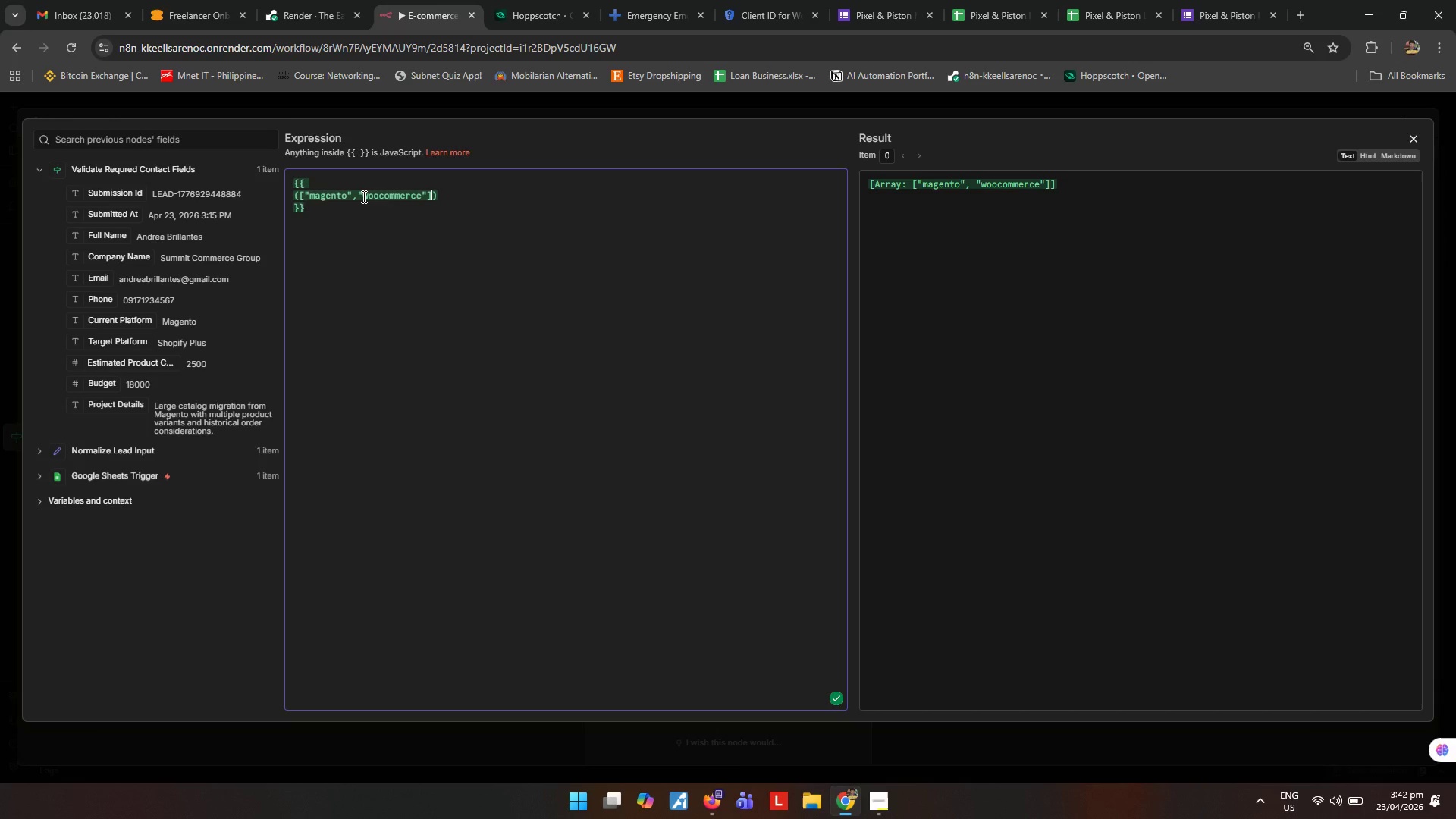 
type(.includes)
key(Tab)
 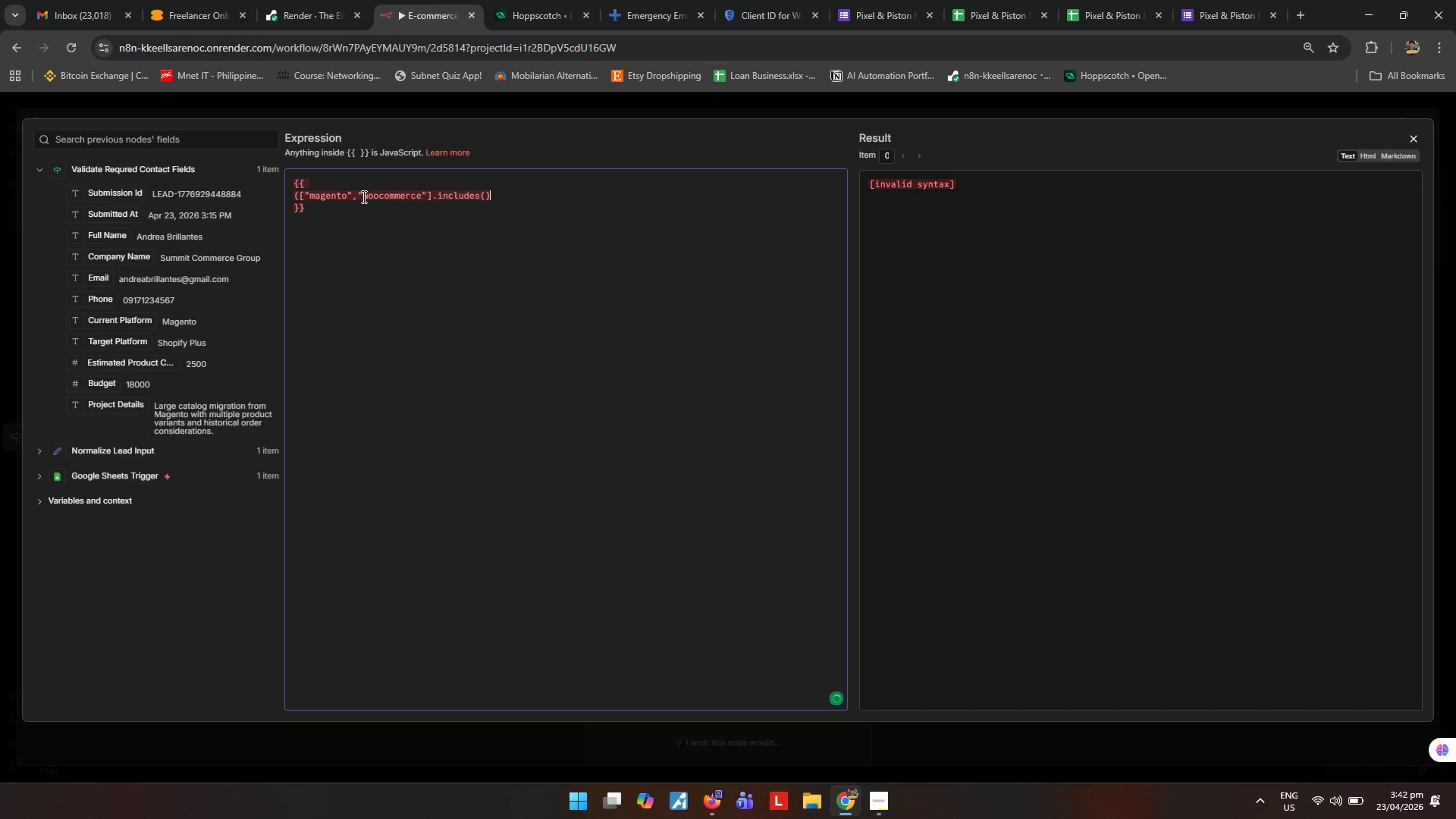 
key(ArrowLeft)
 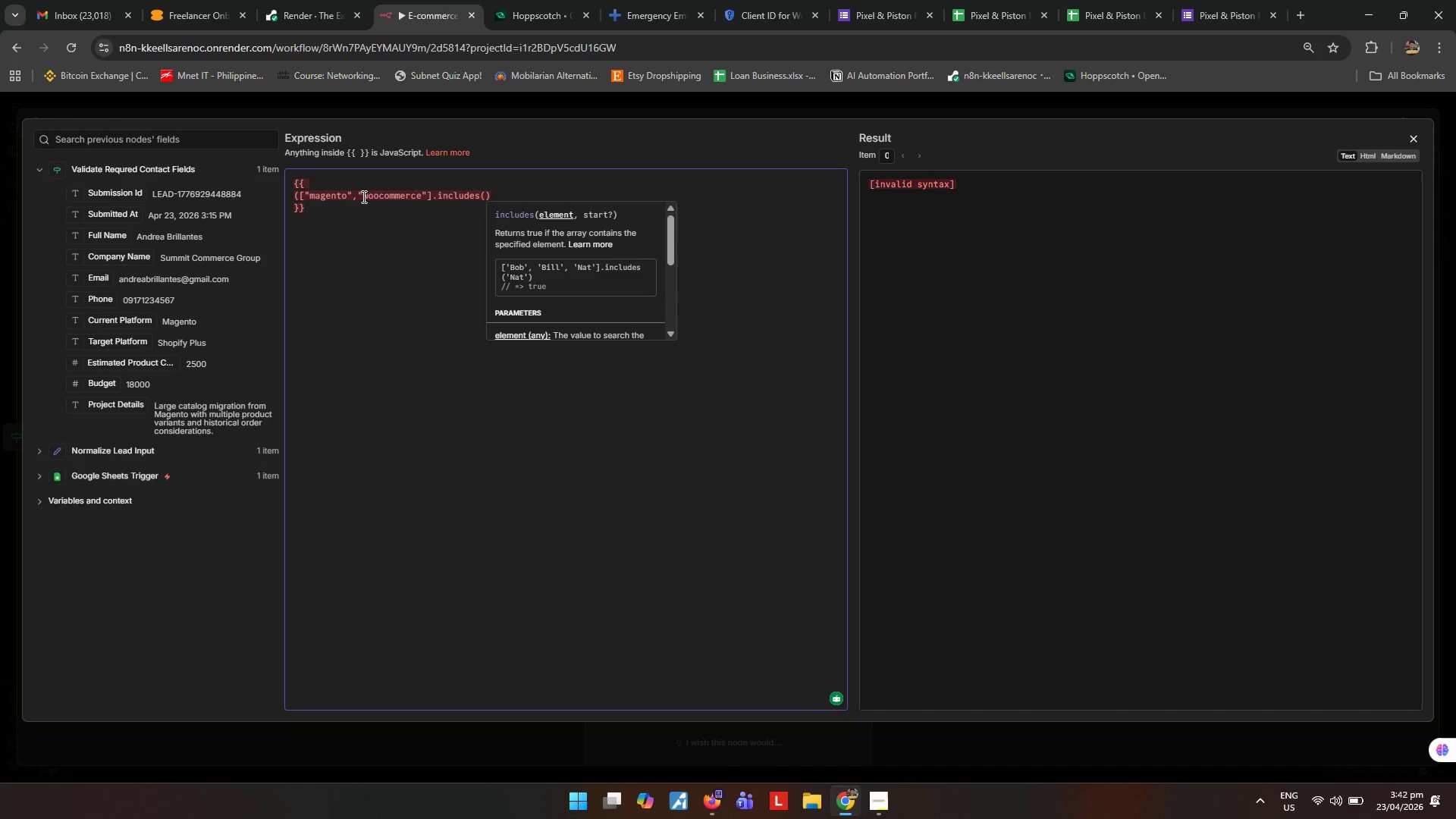 
wait(9.8)
 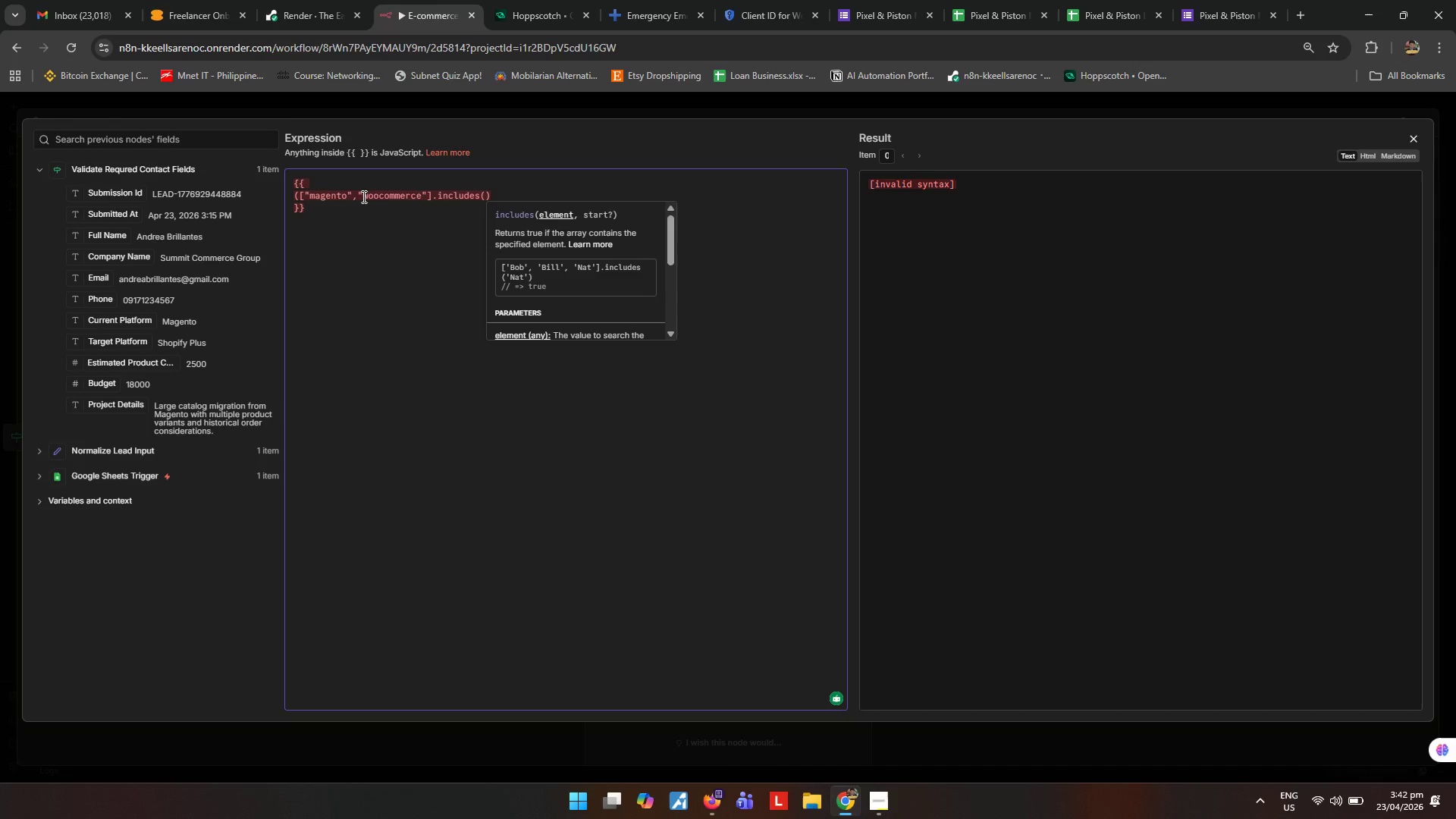 
left_click_drag(start_coordinate=[119, 325], to_coordinate=[486, 197])
 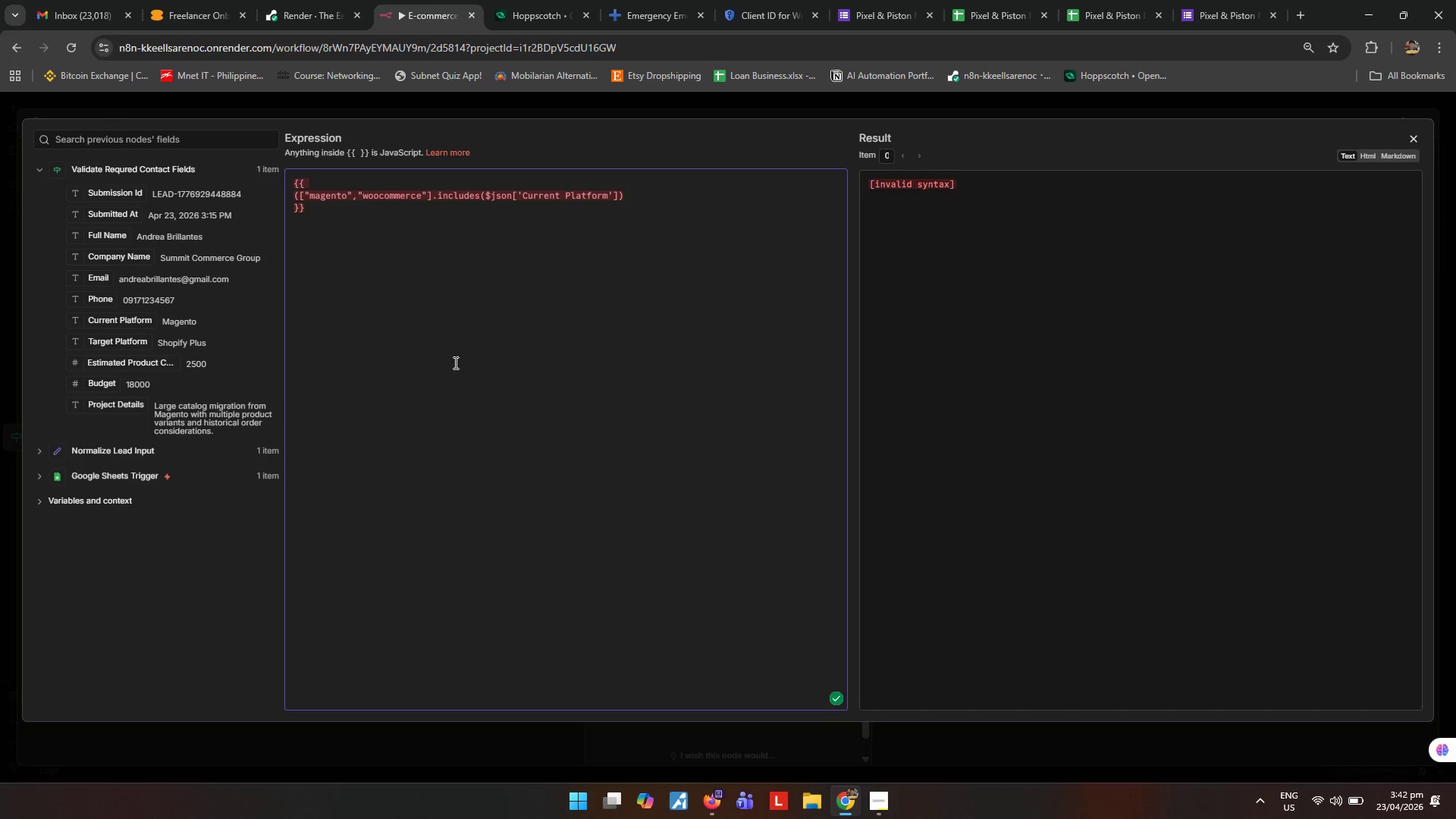 
wait(8.05)
 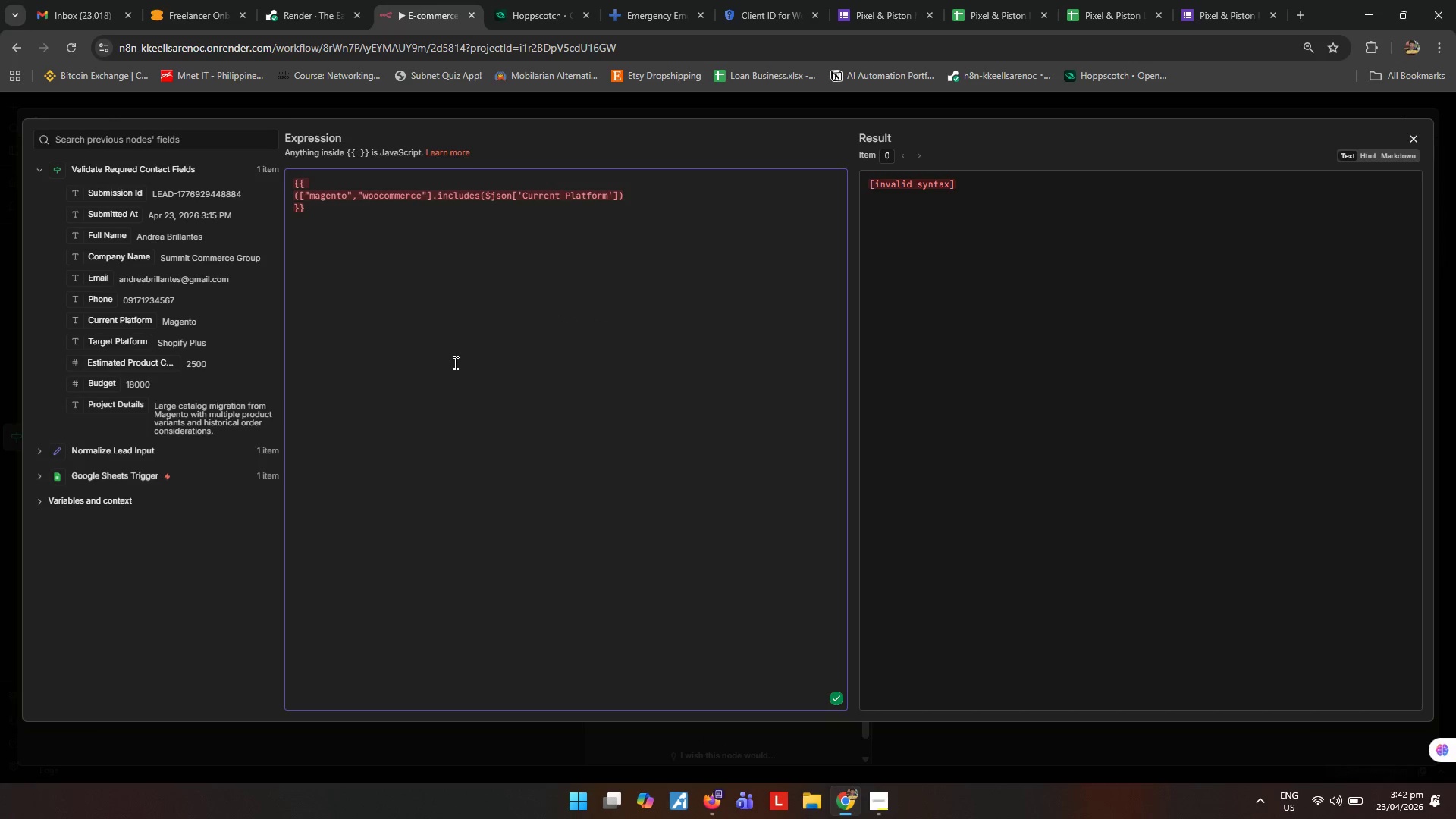 
left_click([616, 190])
 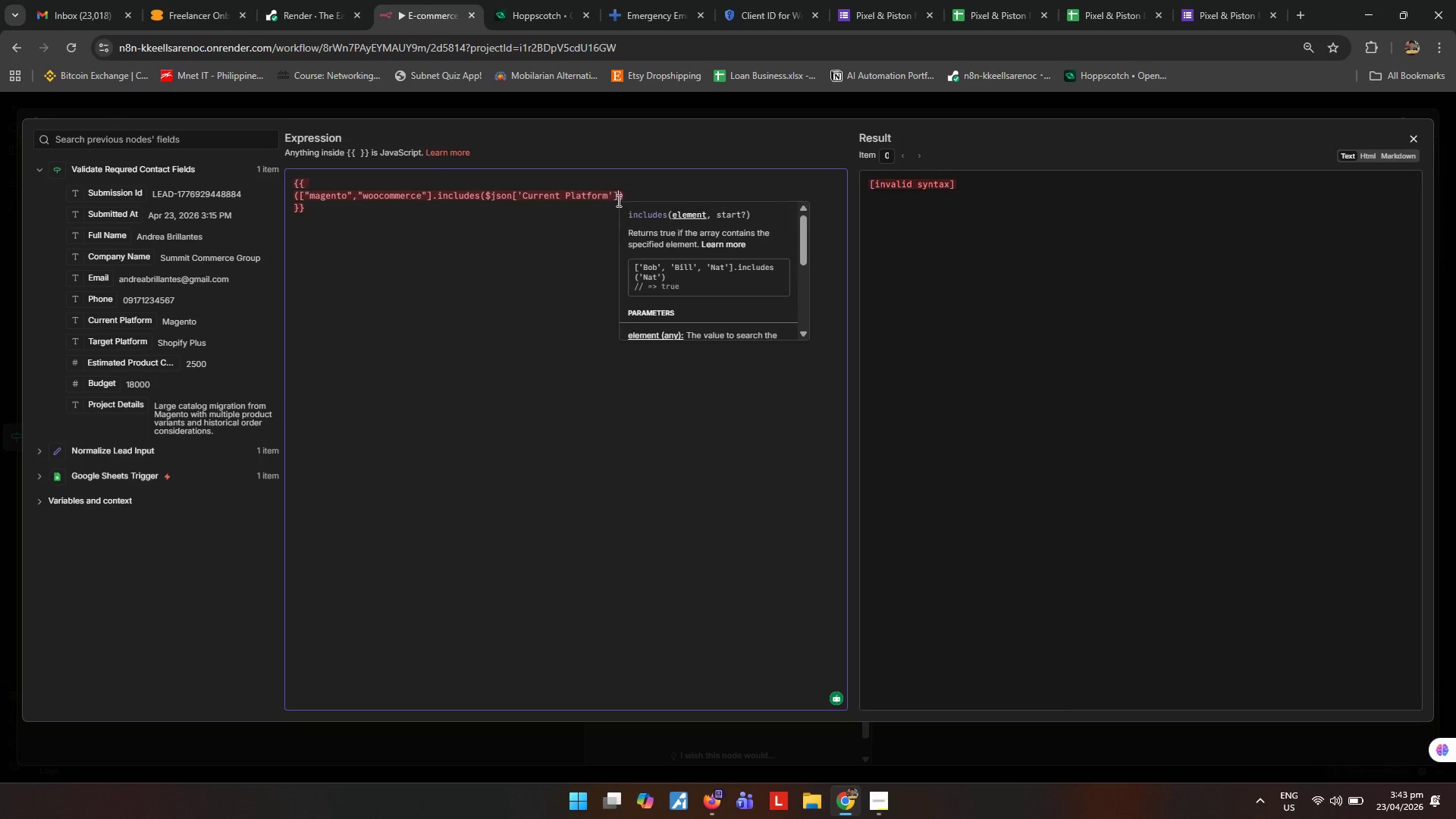 
key(Space)
 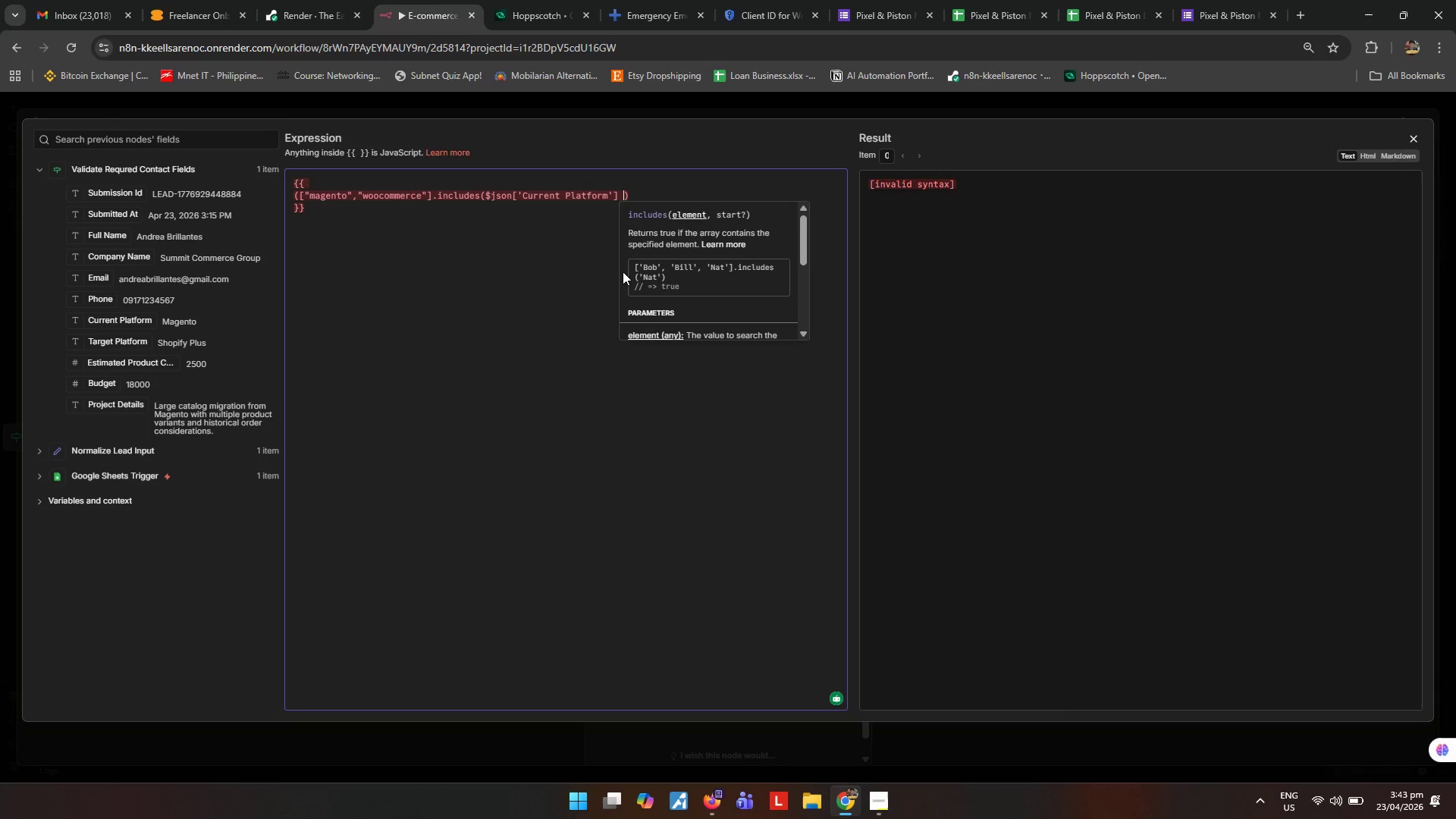 
key(Shift+Backslash)
 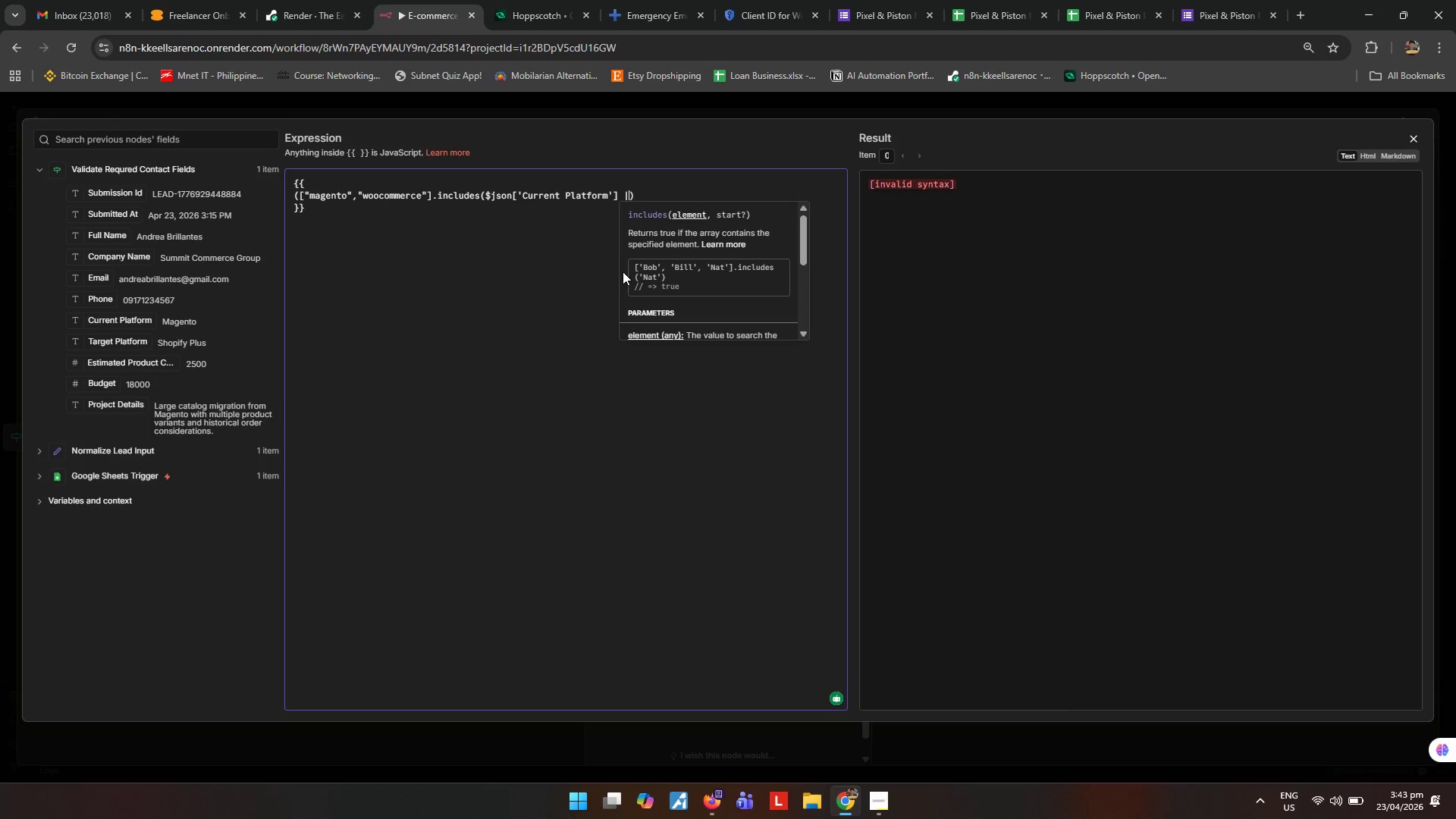 
key(Shift+Backslash)
 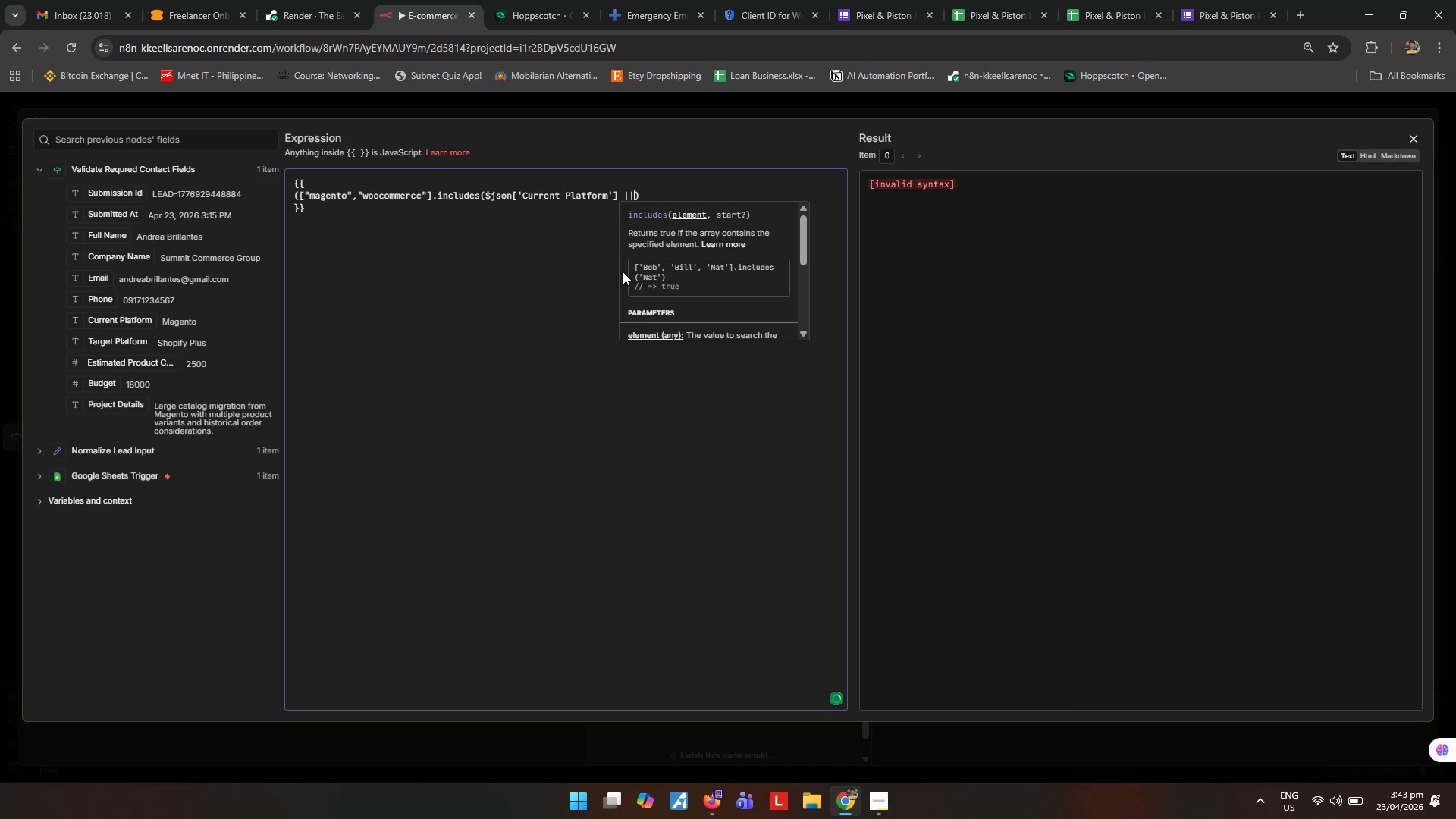 
key(Space)
 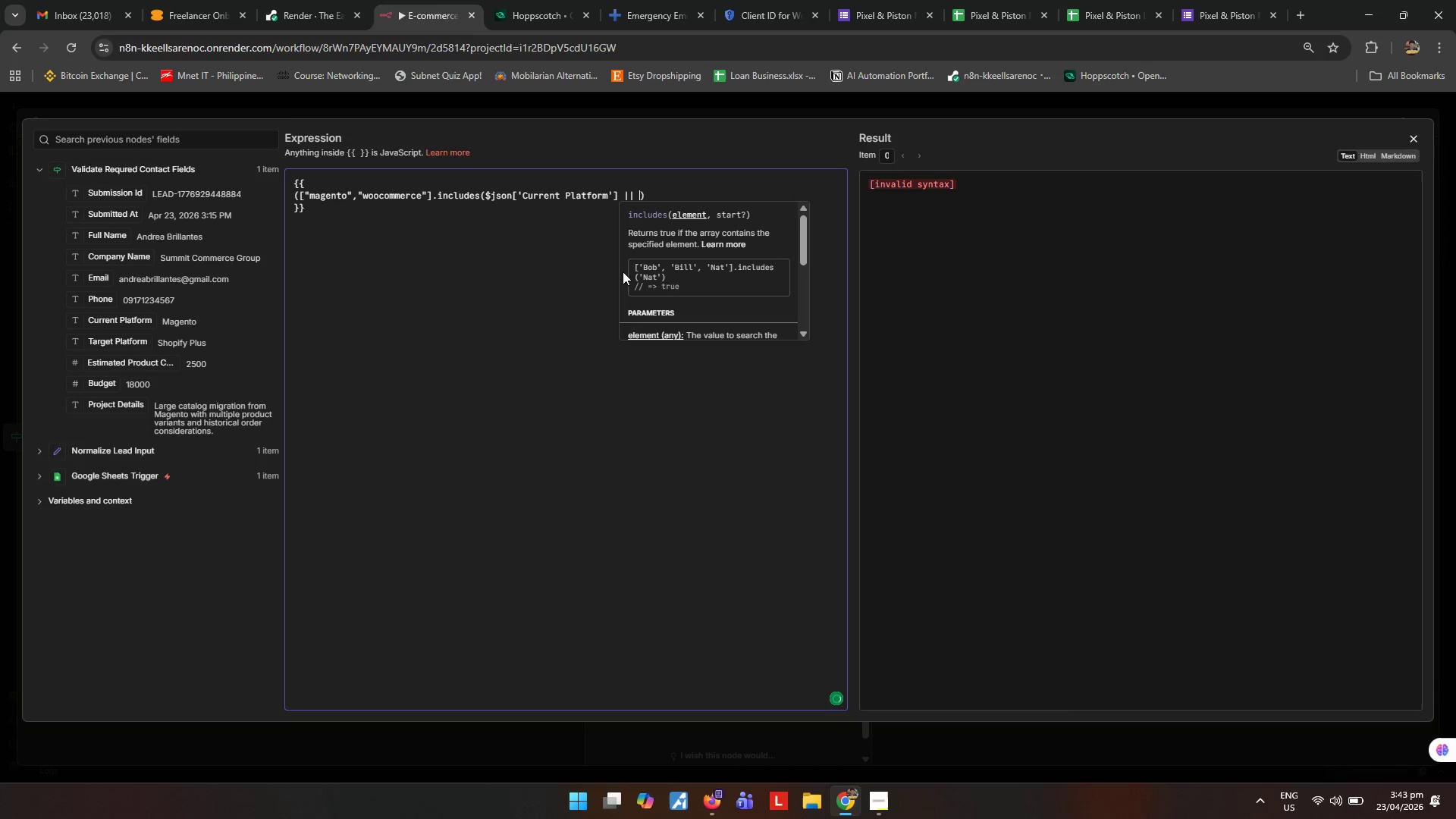 
key(Quote)
 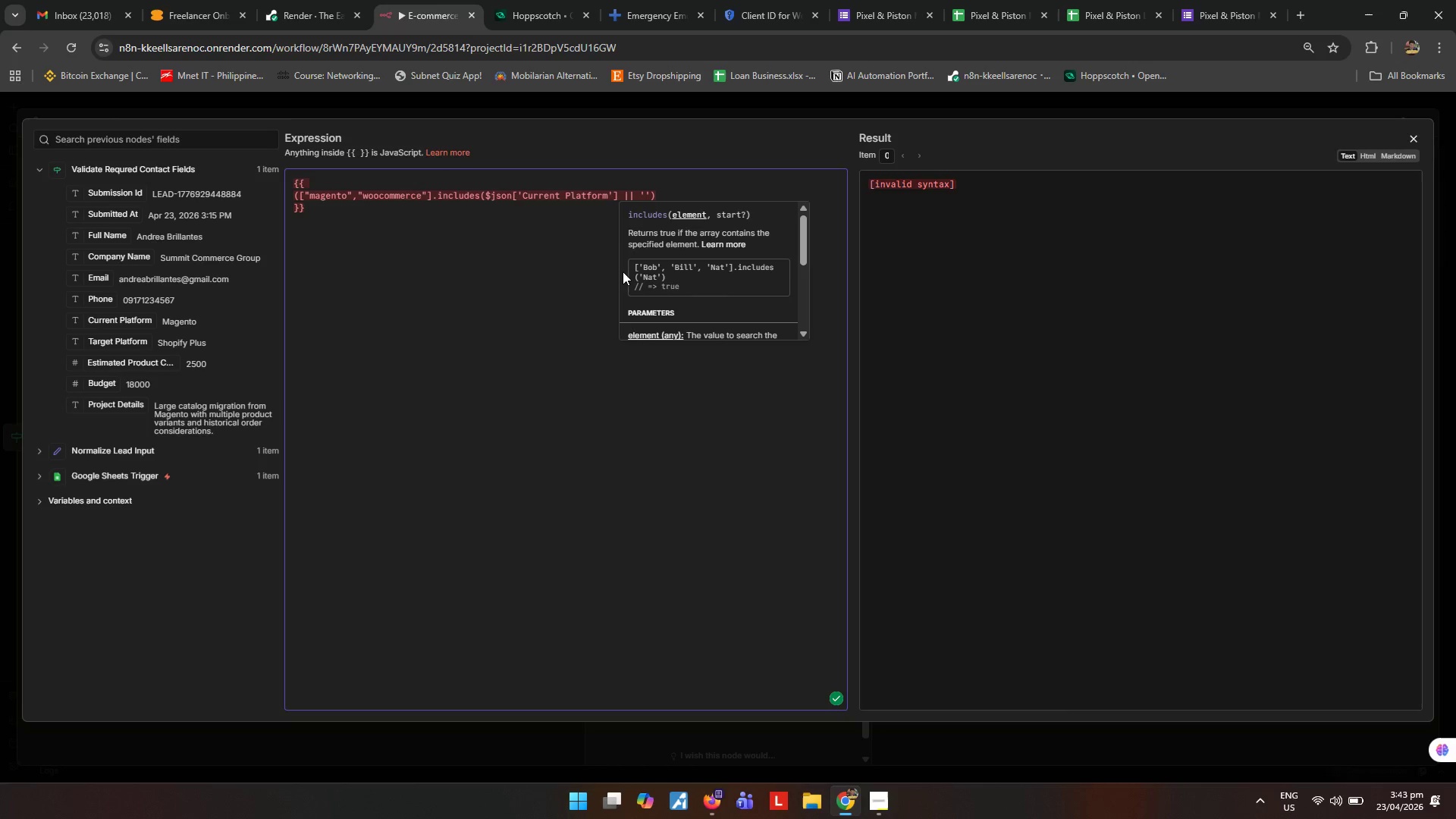 
key(ArrowRight)
 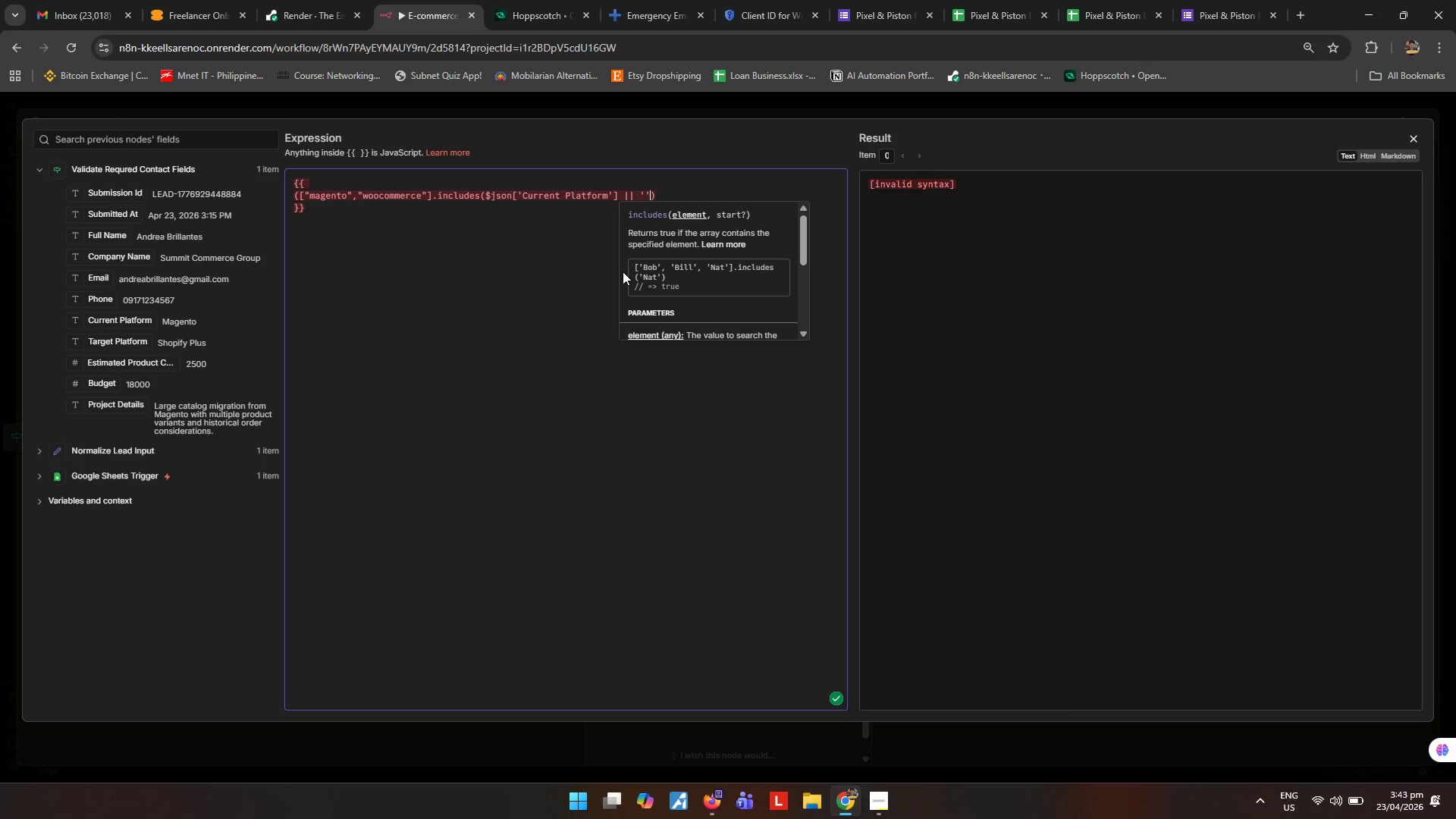 
key(Backspace)
 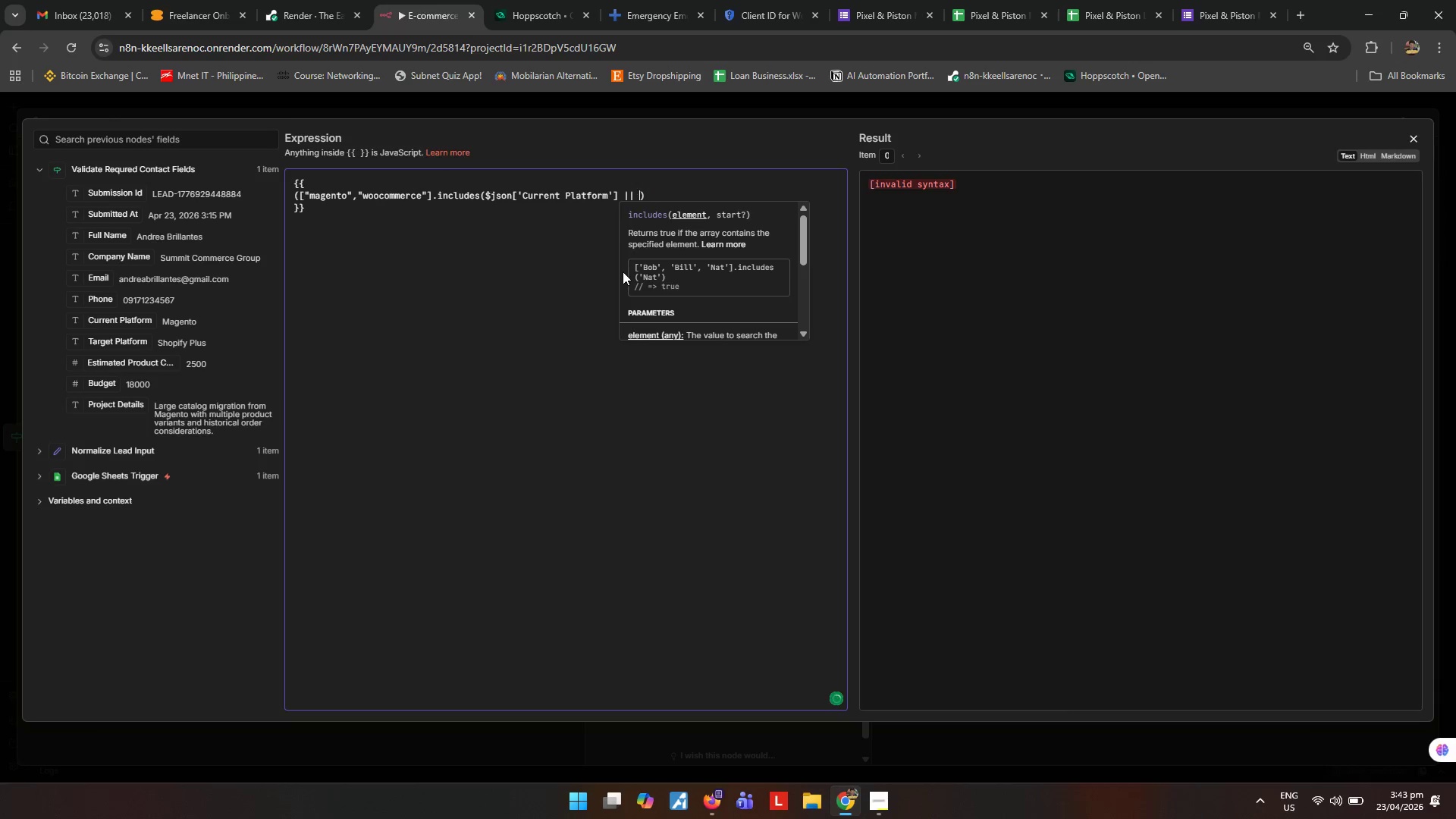 
key(Backspace)
 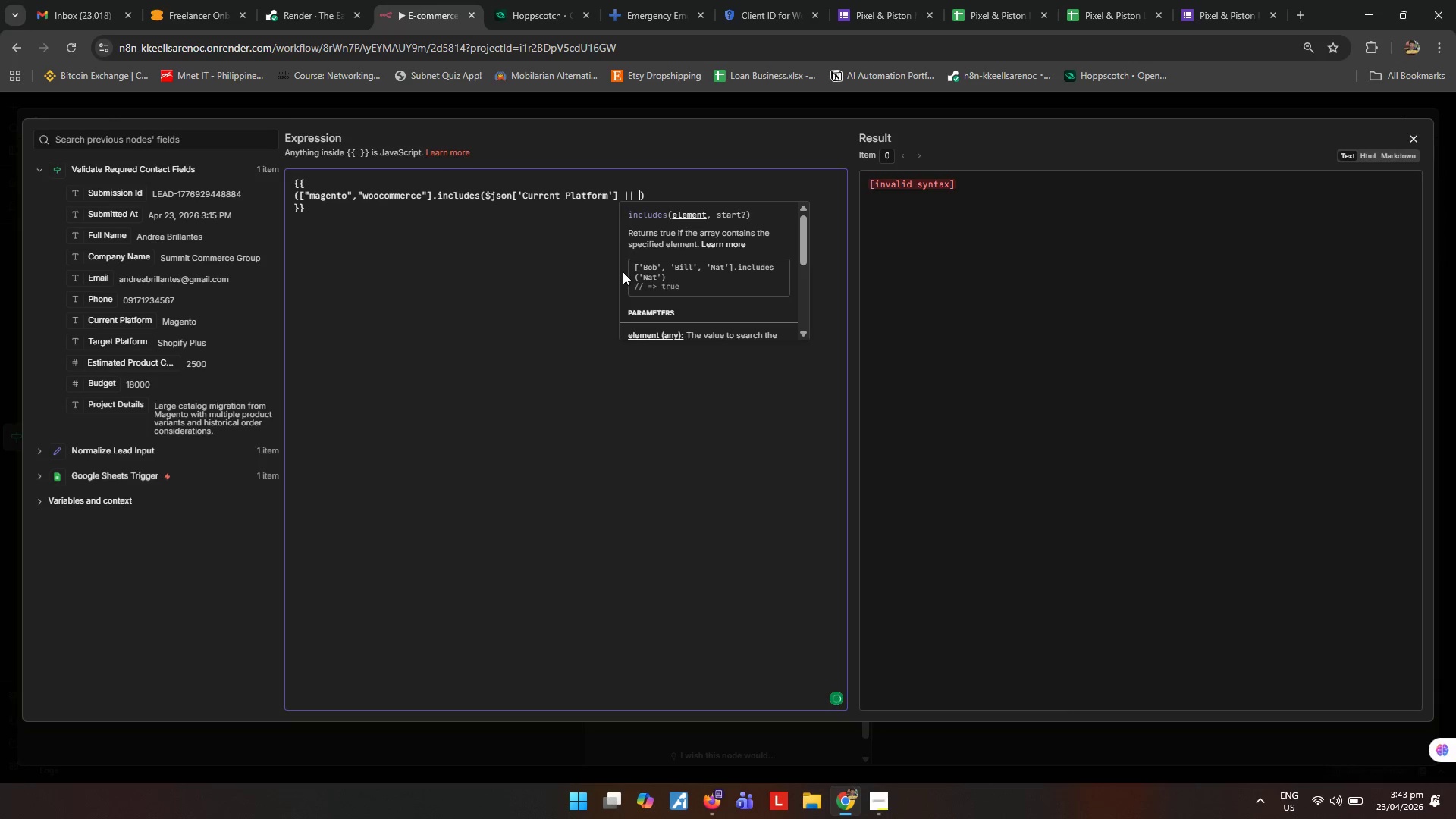 
key(Shift+ShiftRight)
 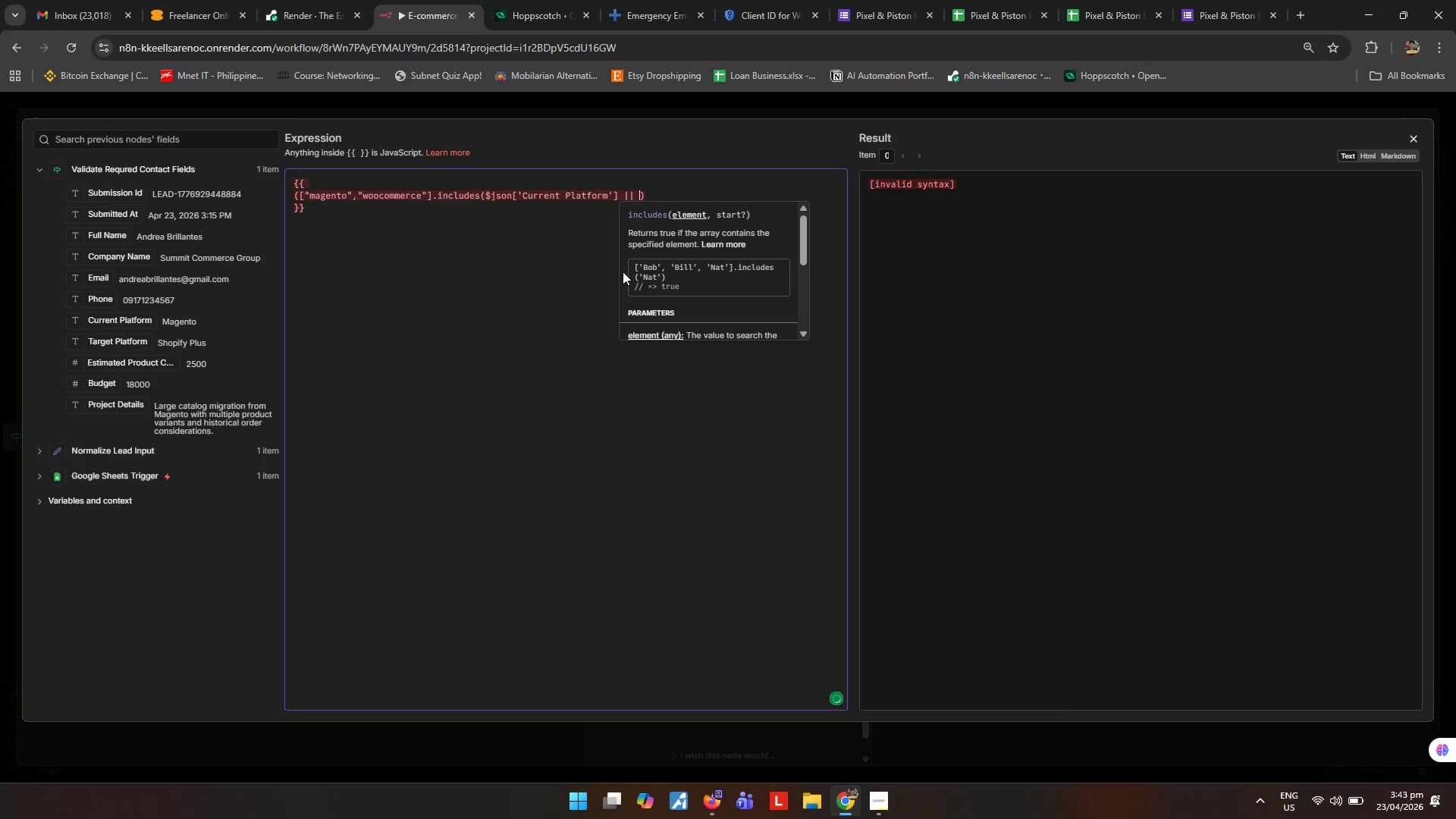 
key(Shift+Quote)
 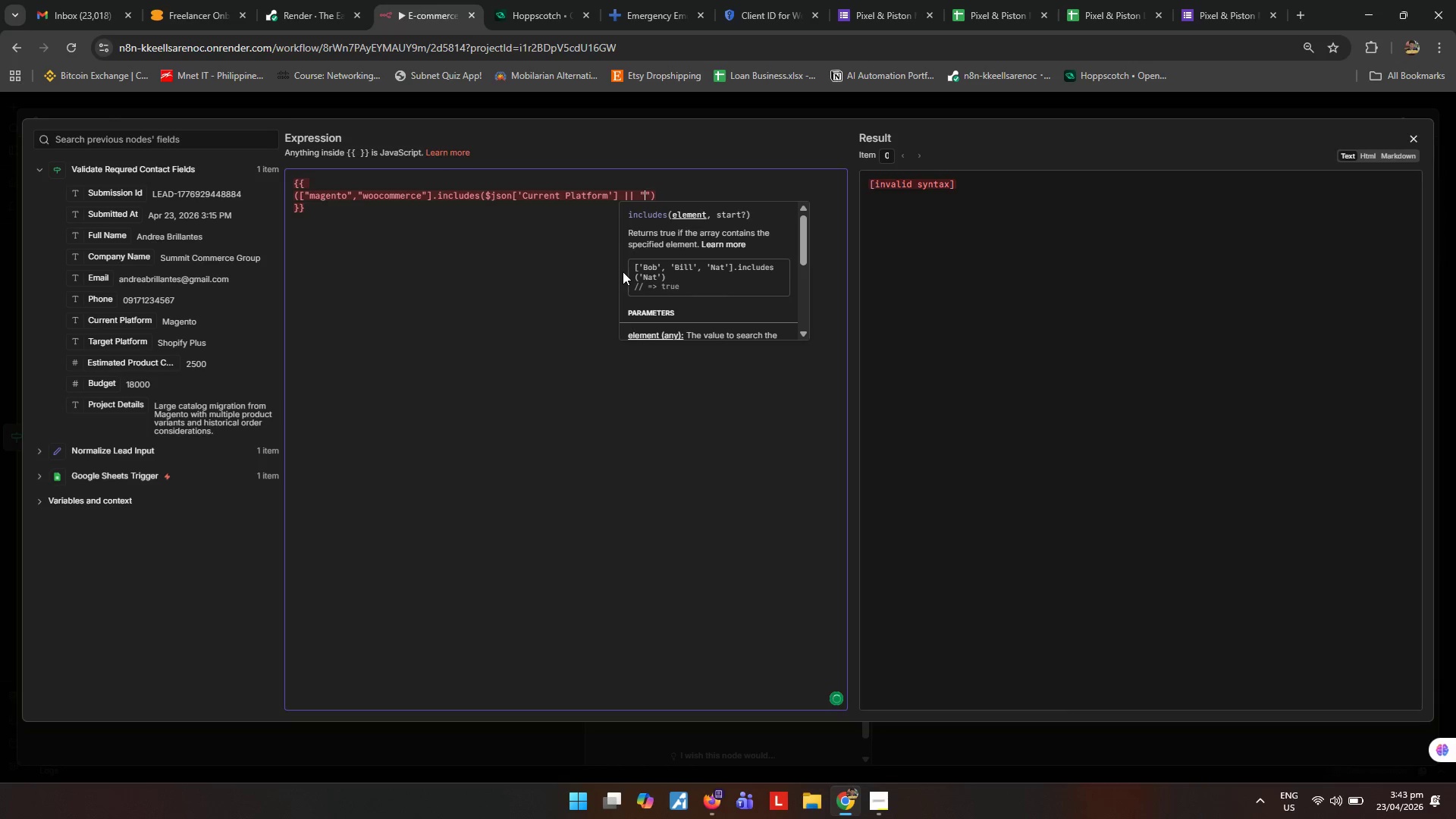 
hold_key(key=ArrowLeft, duration=1.3)
 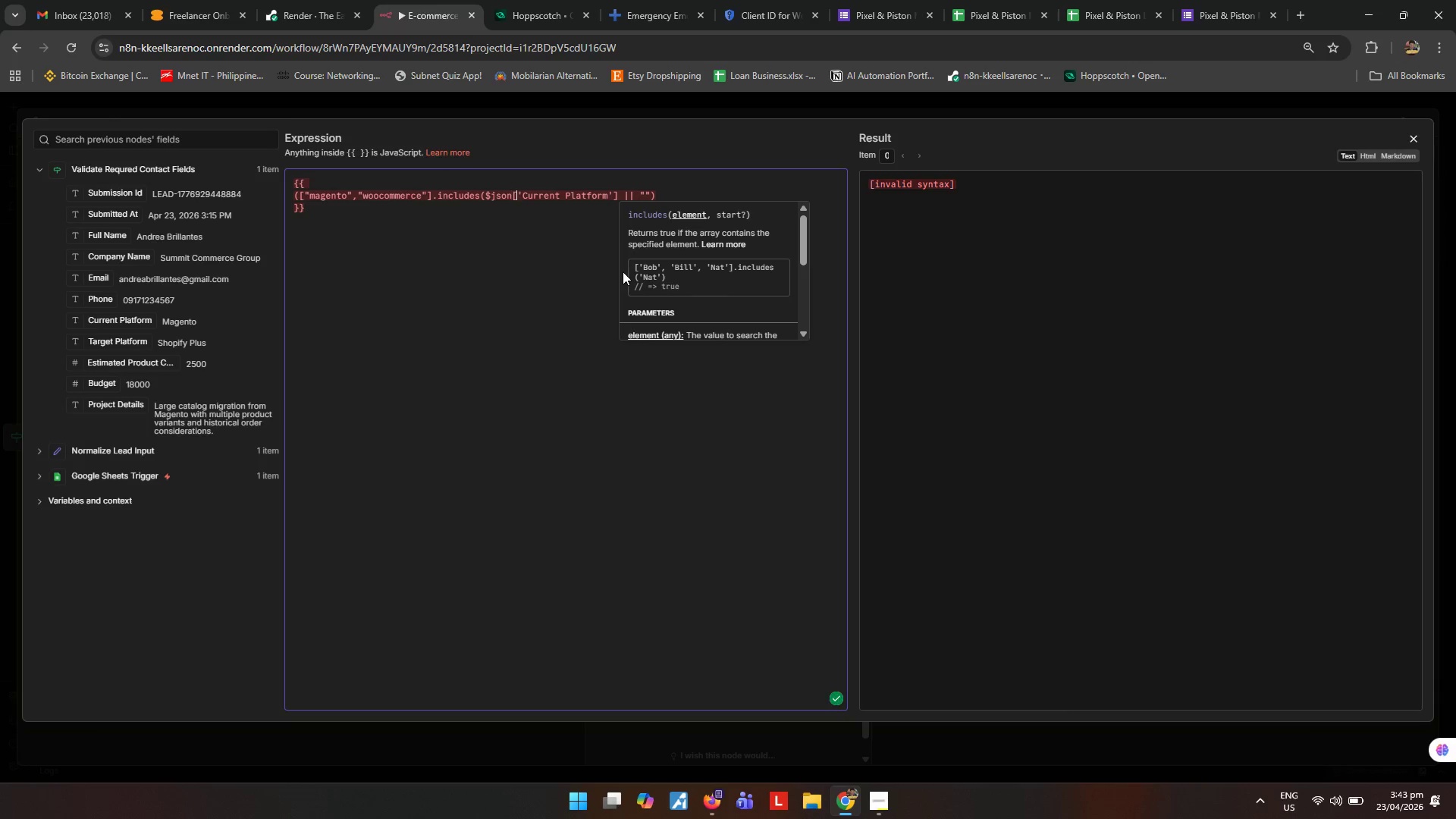 
hold_key(key=ArrowRight, duration=1.2)
 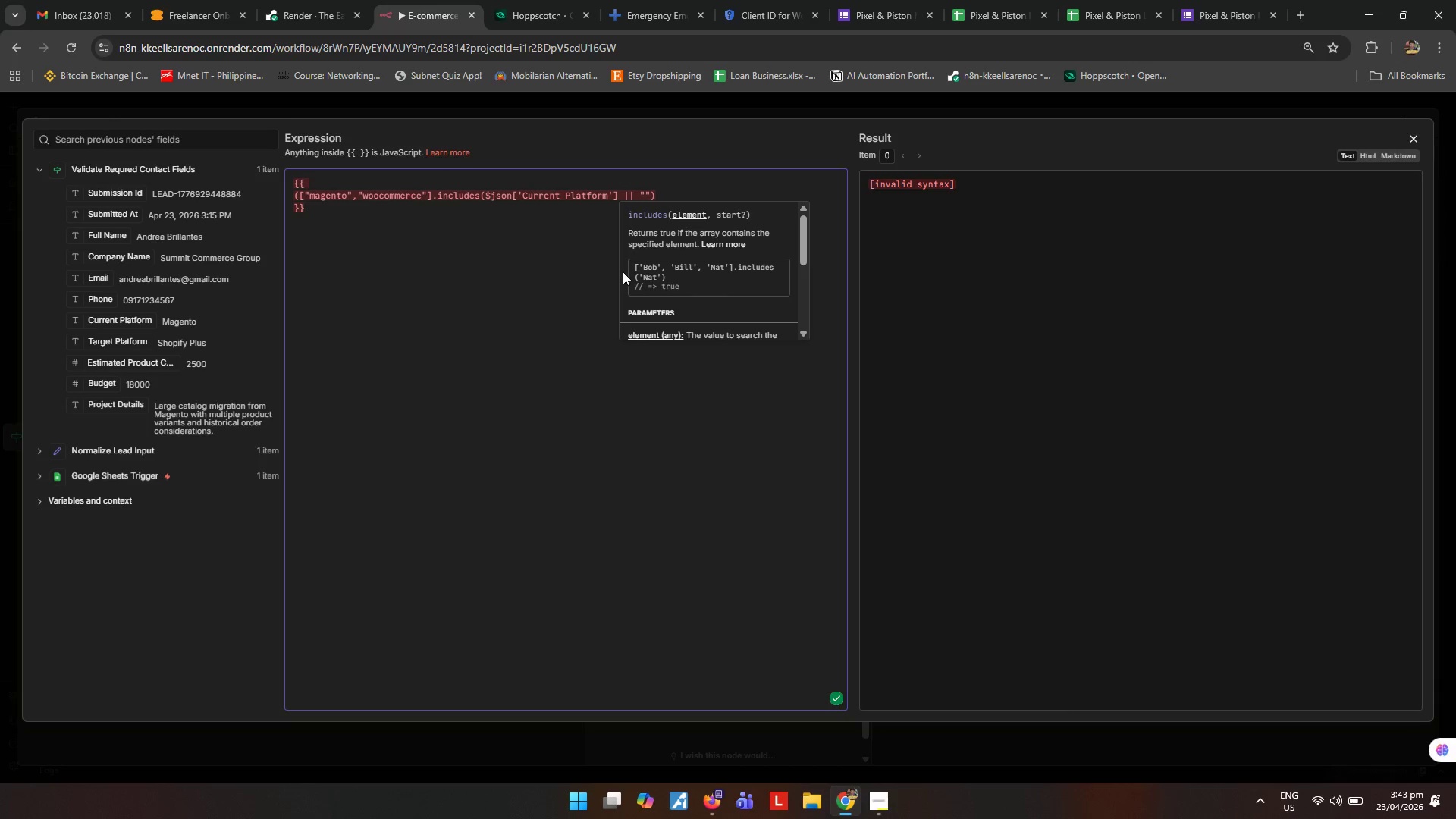 
hold_key(key=ArrowRight, duration=1.75)
 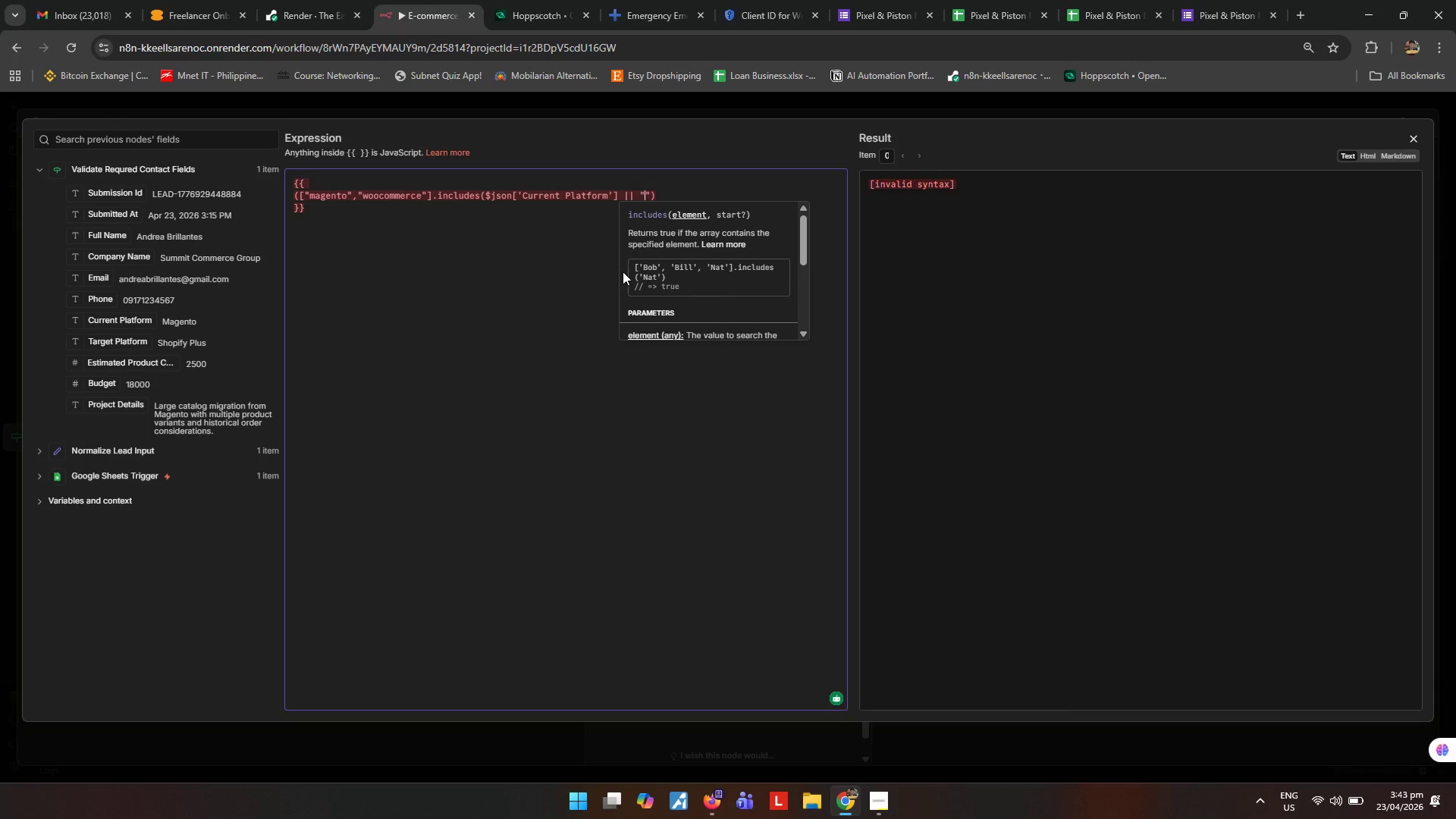 
key(ArrowRight)
 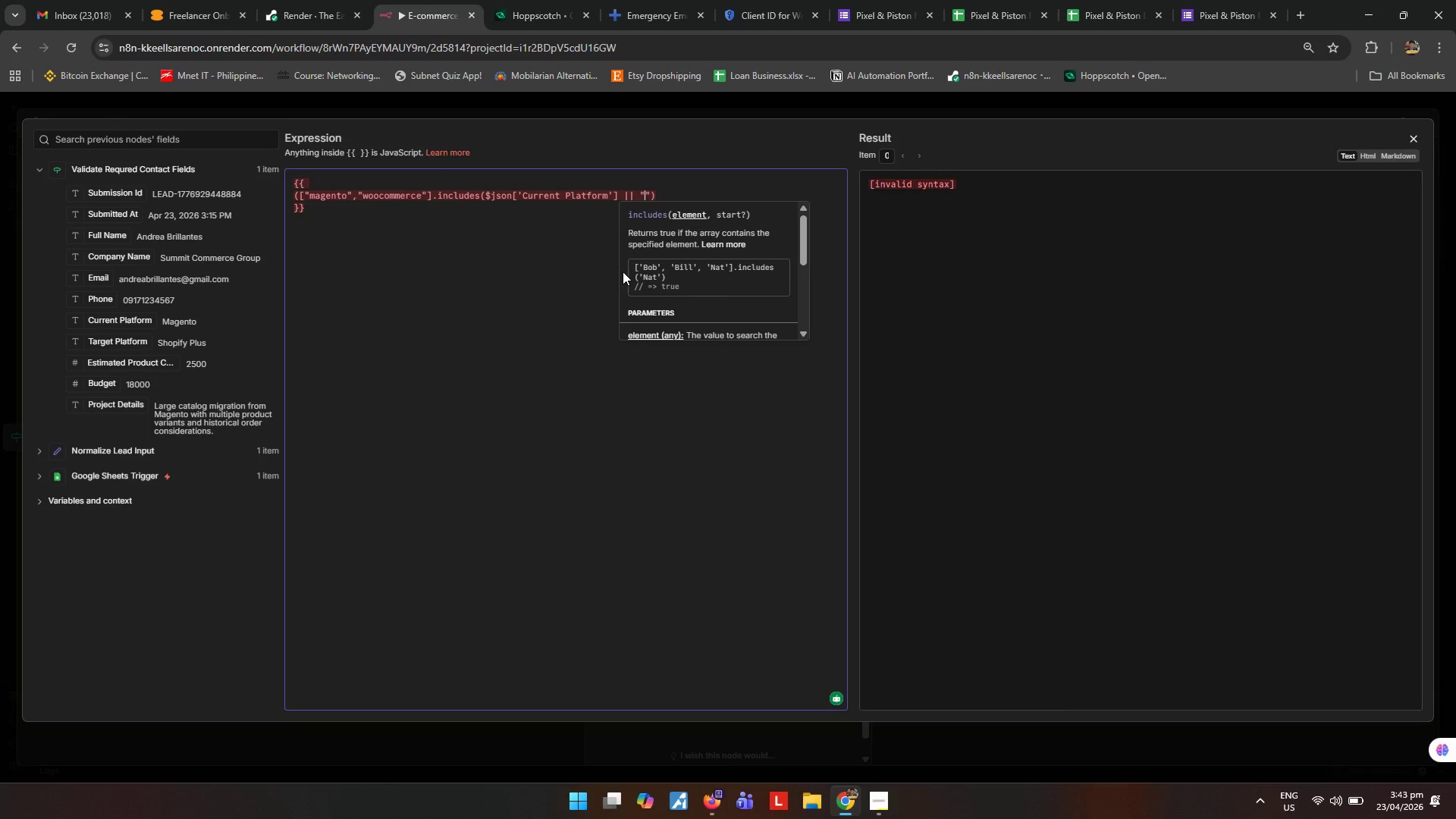 
key(ArrowRight)
 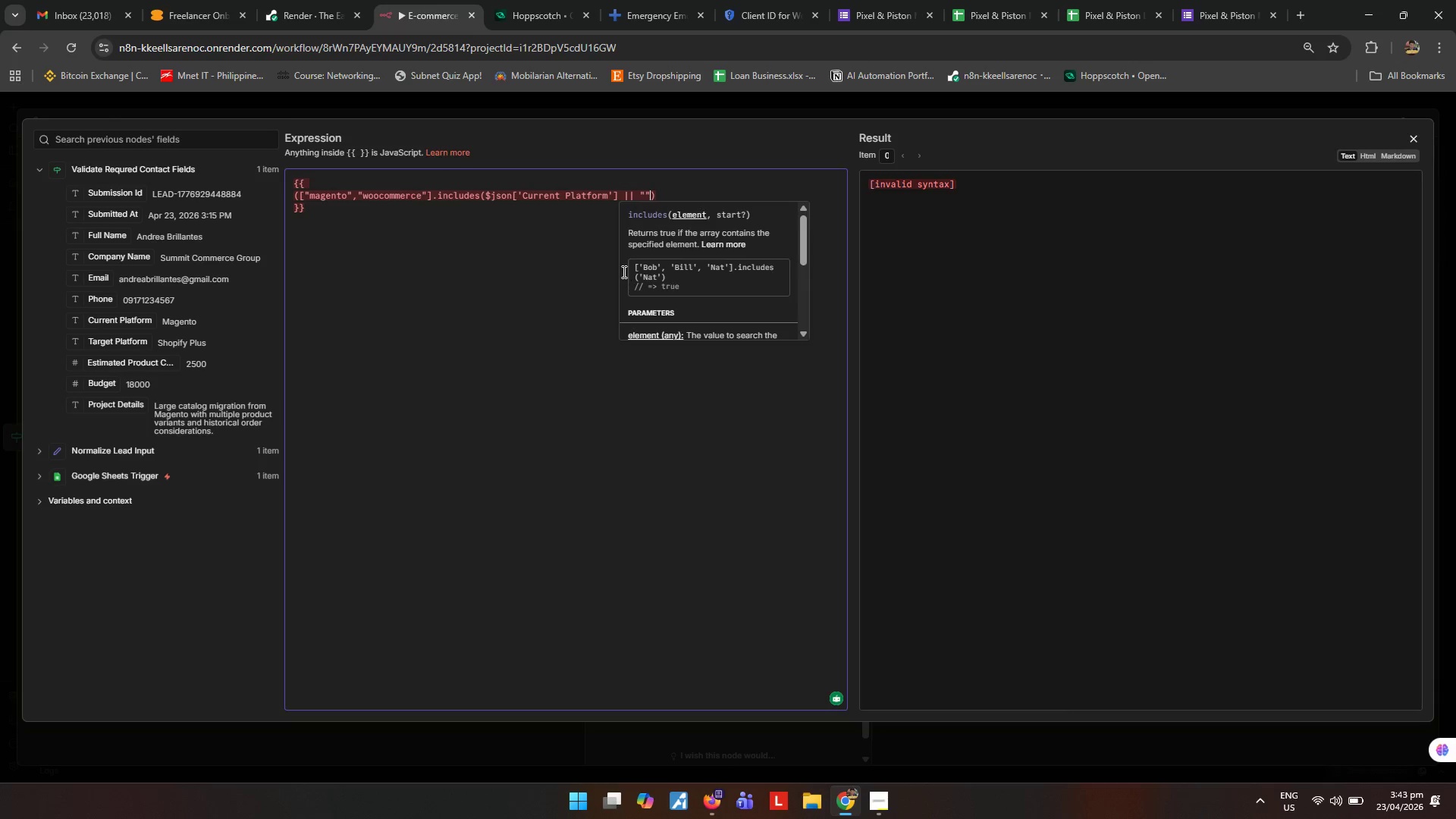 
key(ArrowRight)
 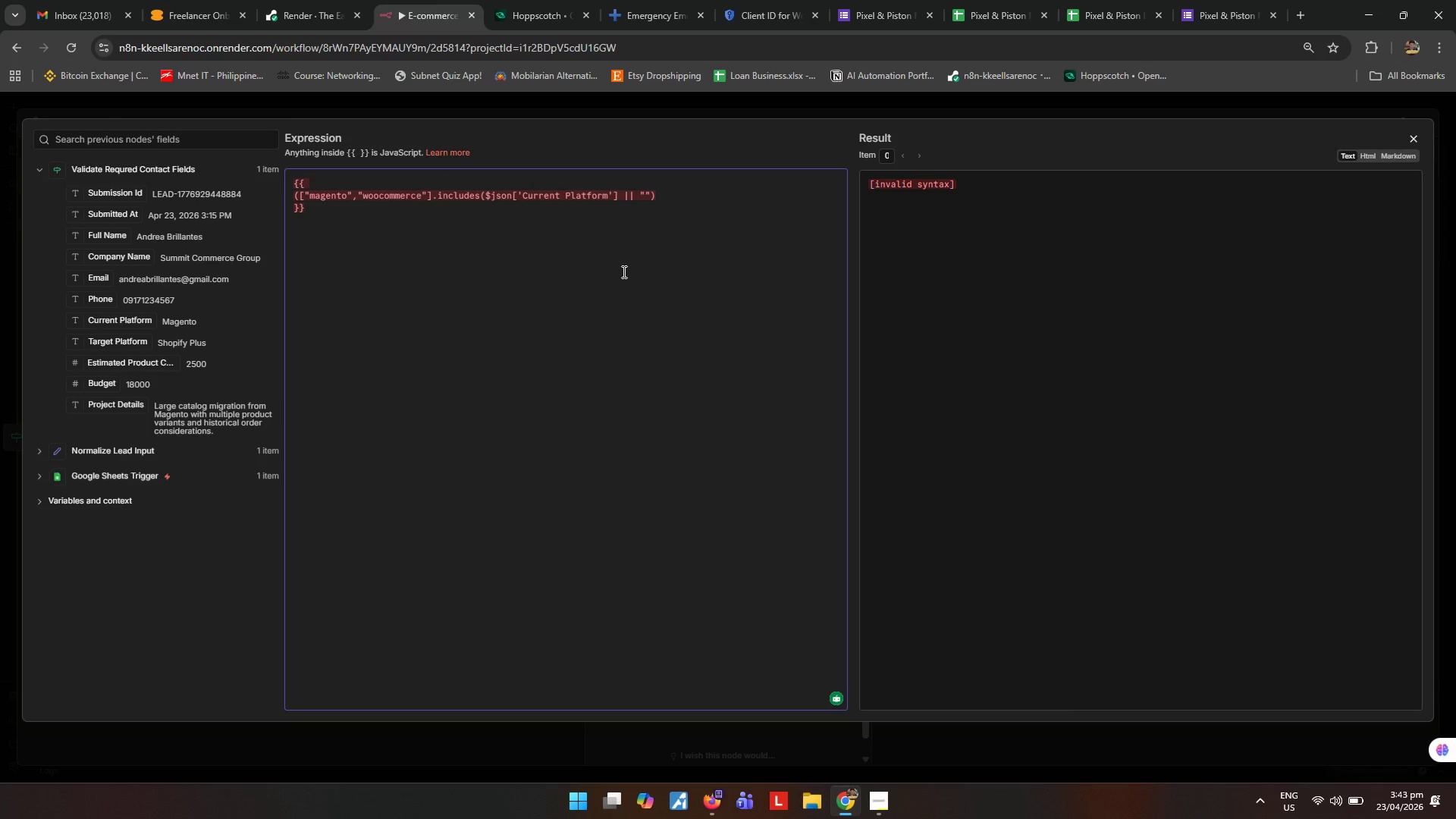 
type(.toString()
 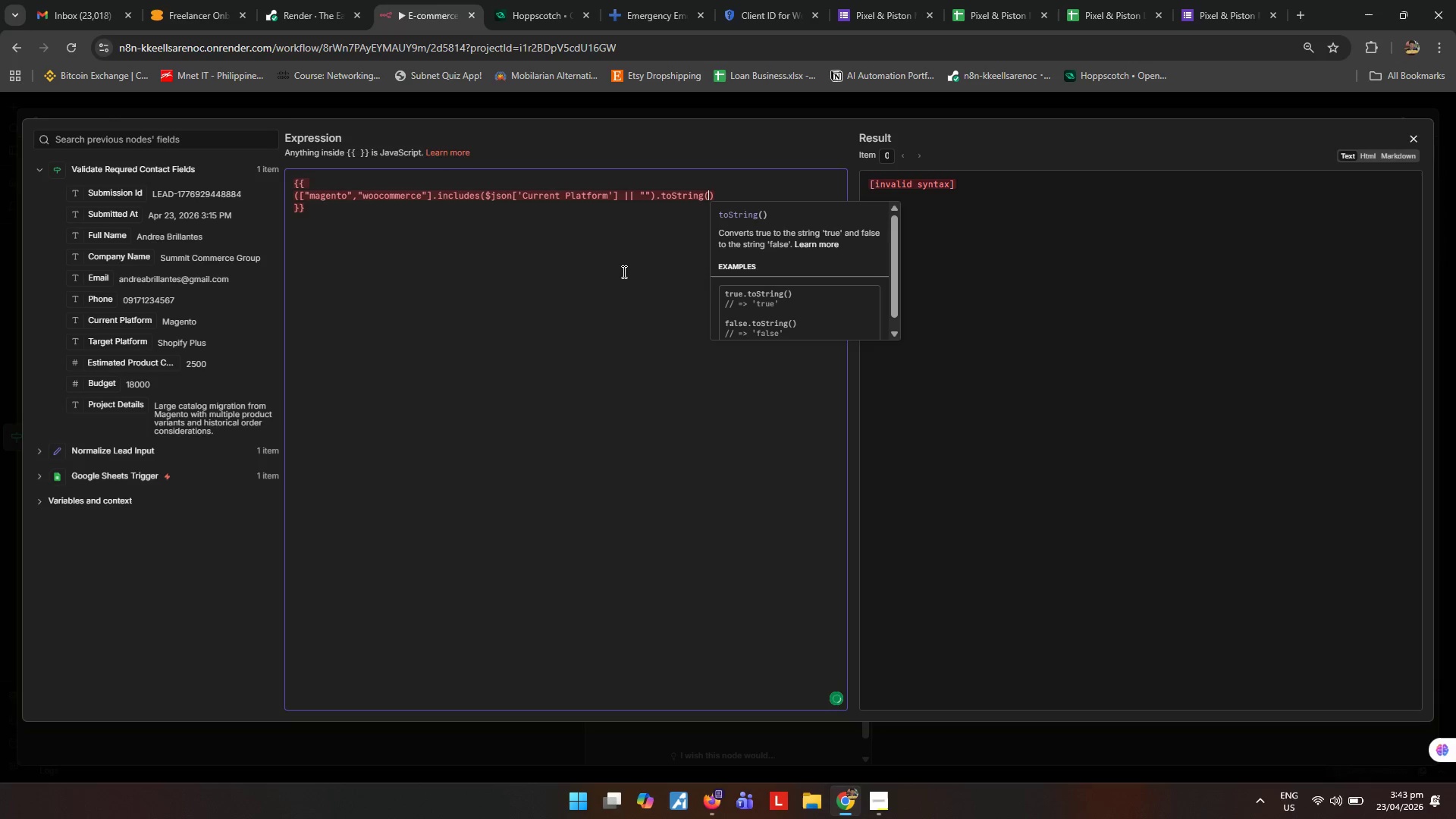 
key(ArrowRight)
 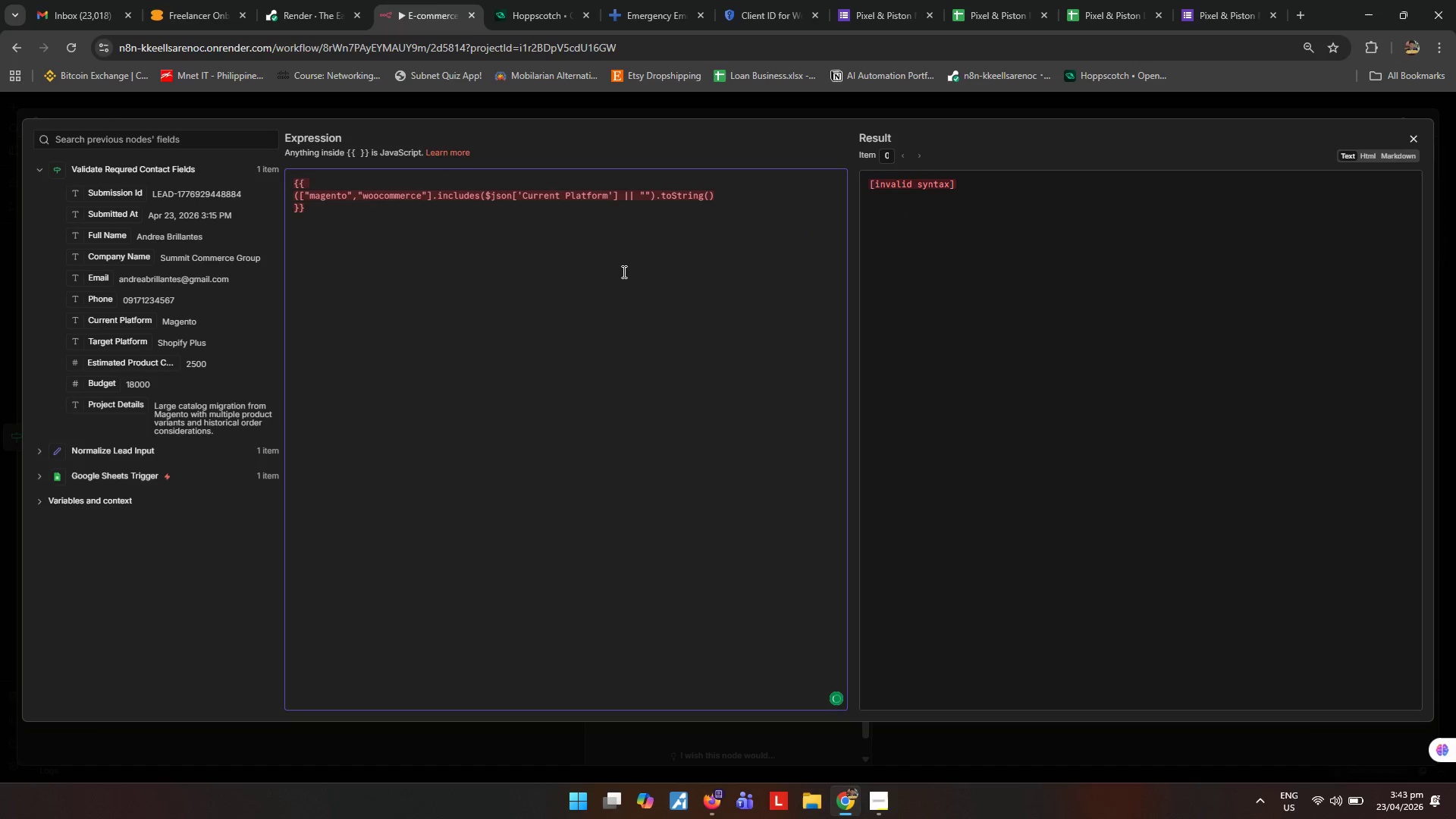 
type(.trim)
key(Tab)
type(.tol)
key(Tab)
 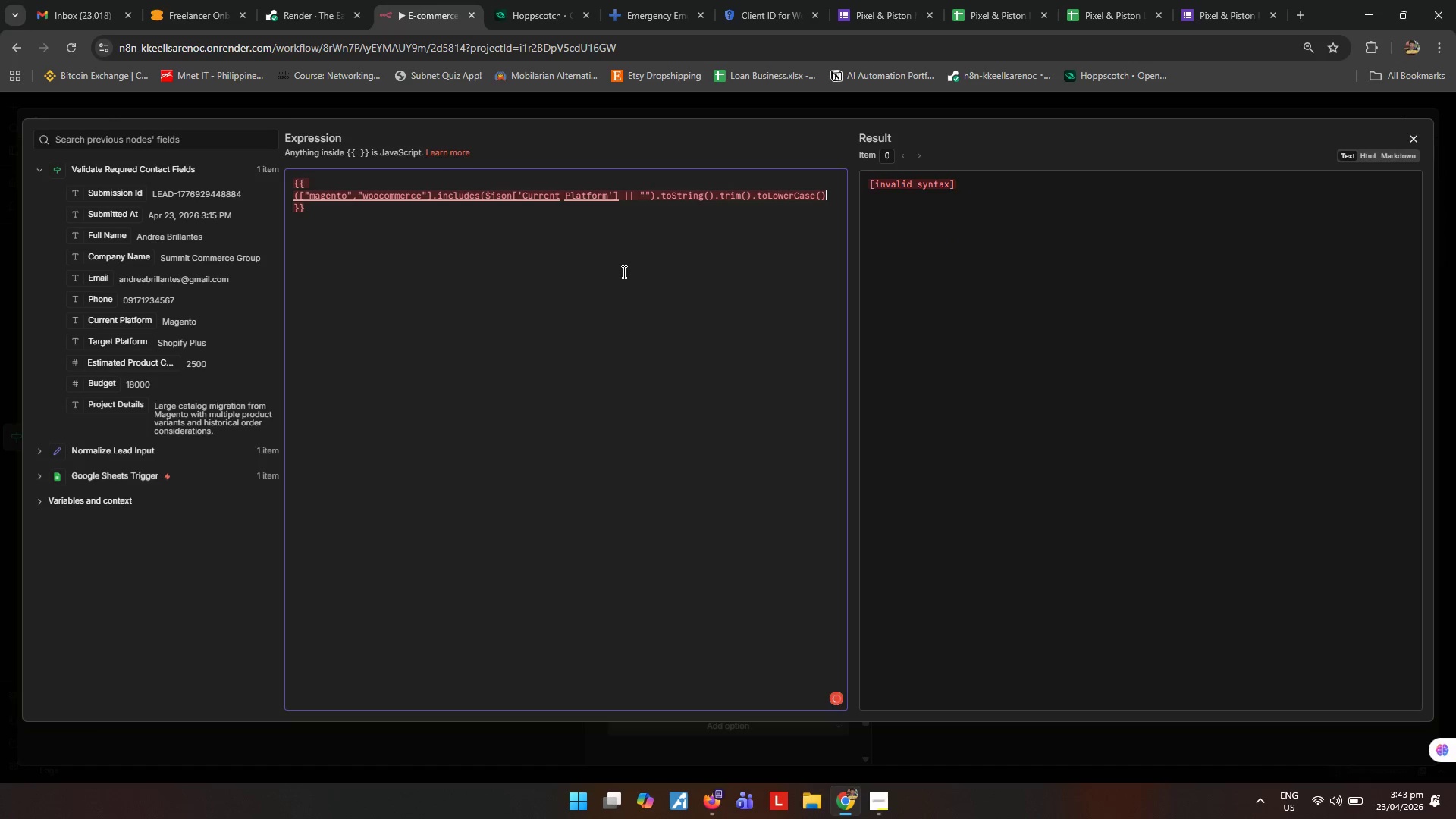 
key(Shift+0)
 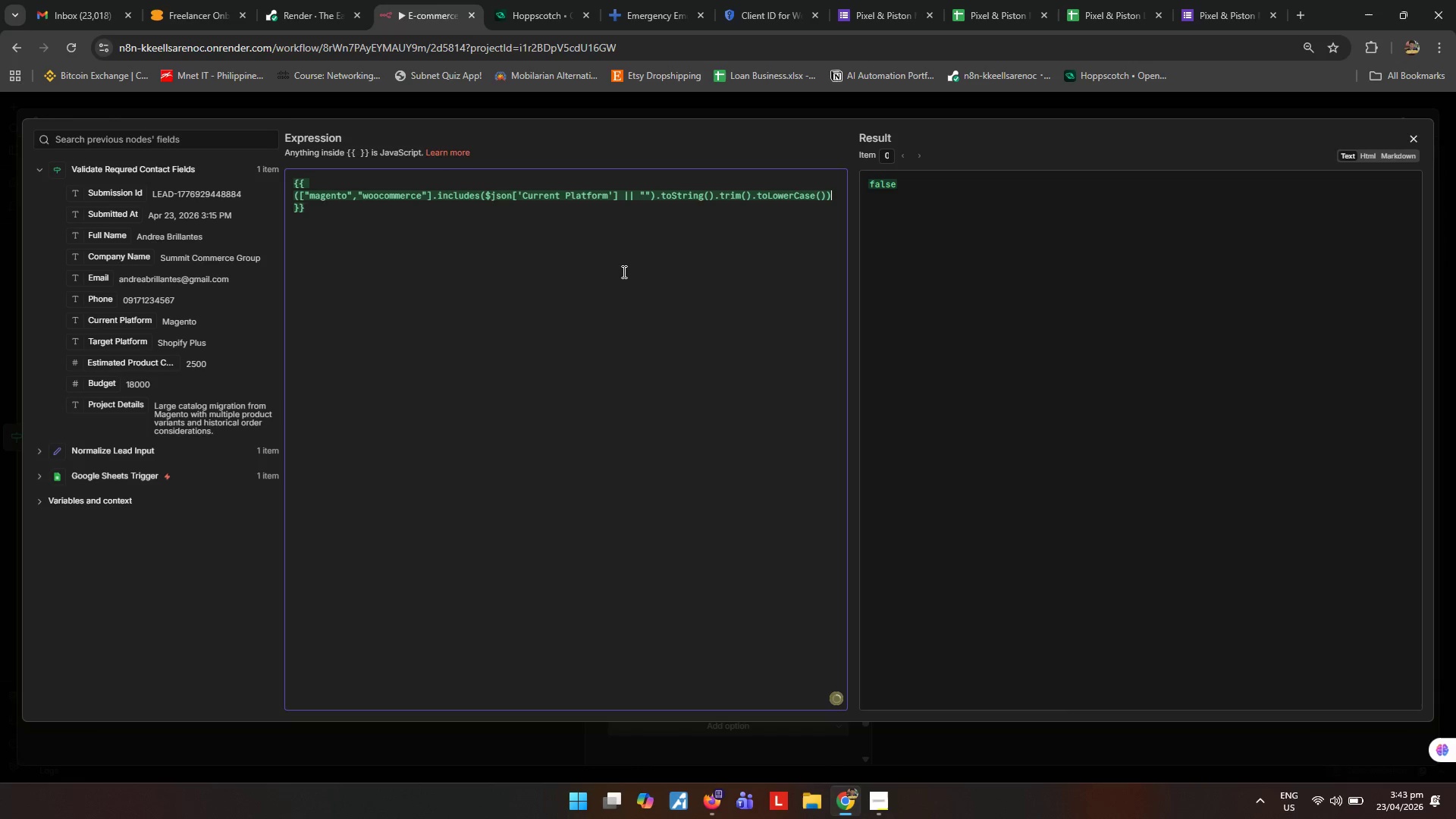 
hold_key(key=ArrowLeft, duration=1.5)
 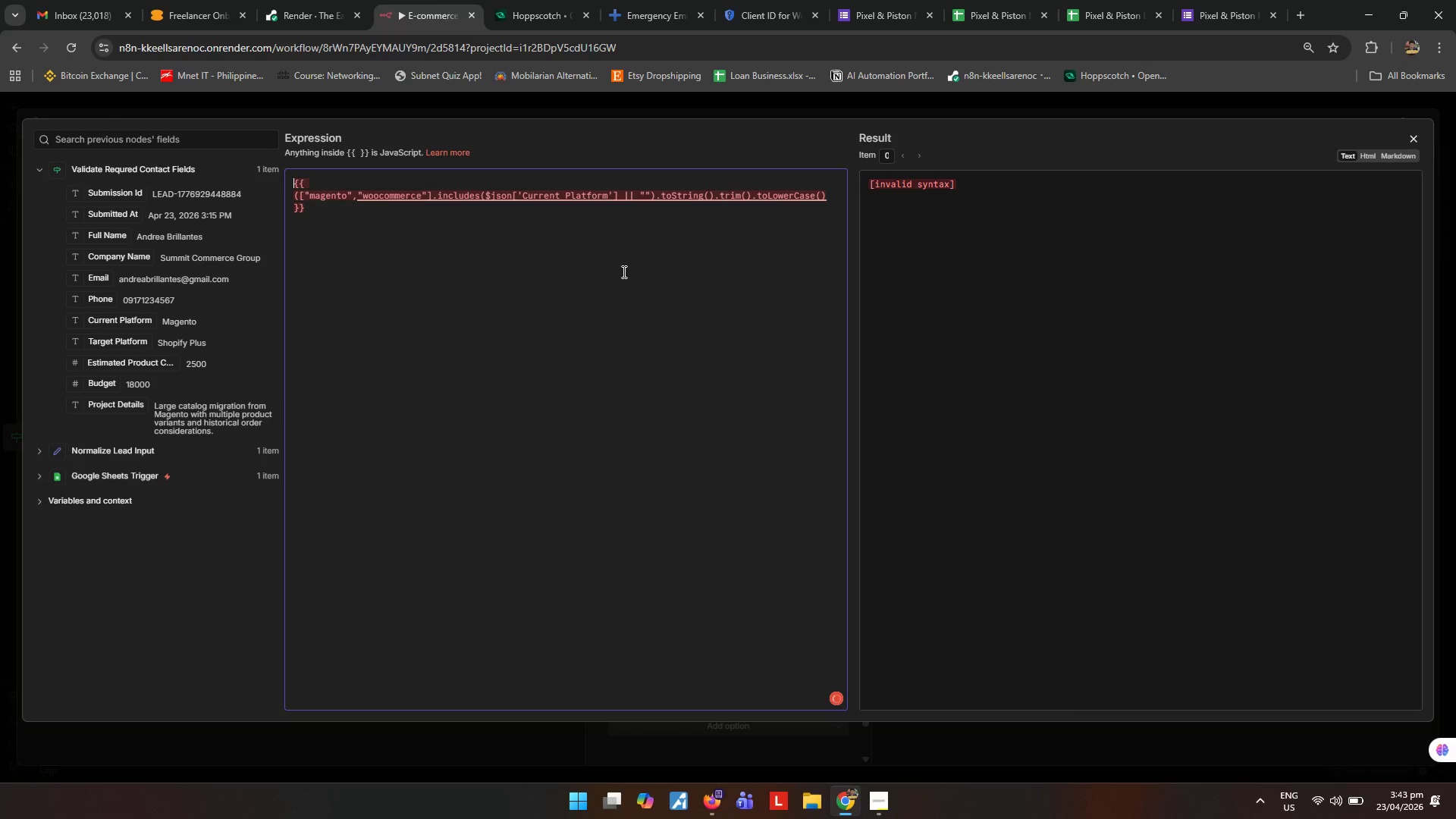 
key(Shift+ArrowLeft)
 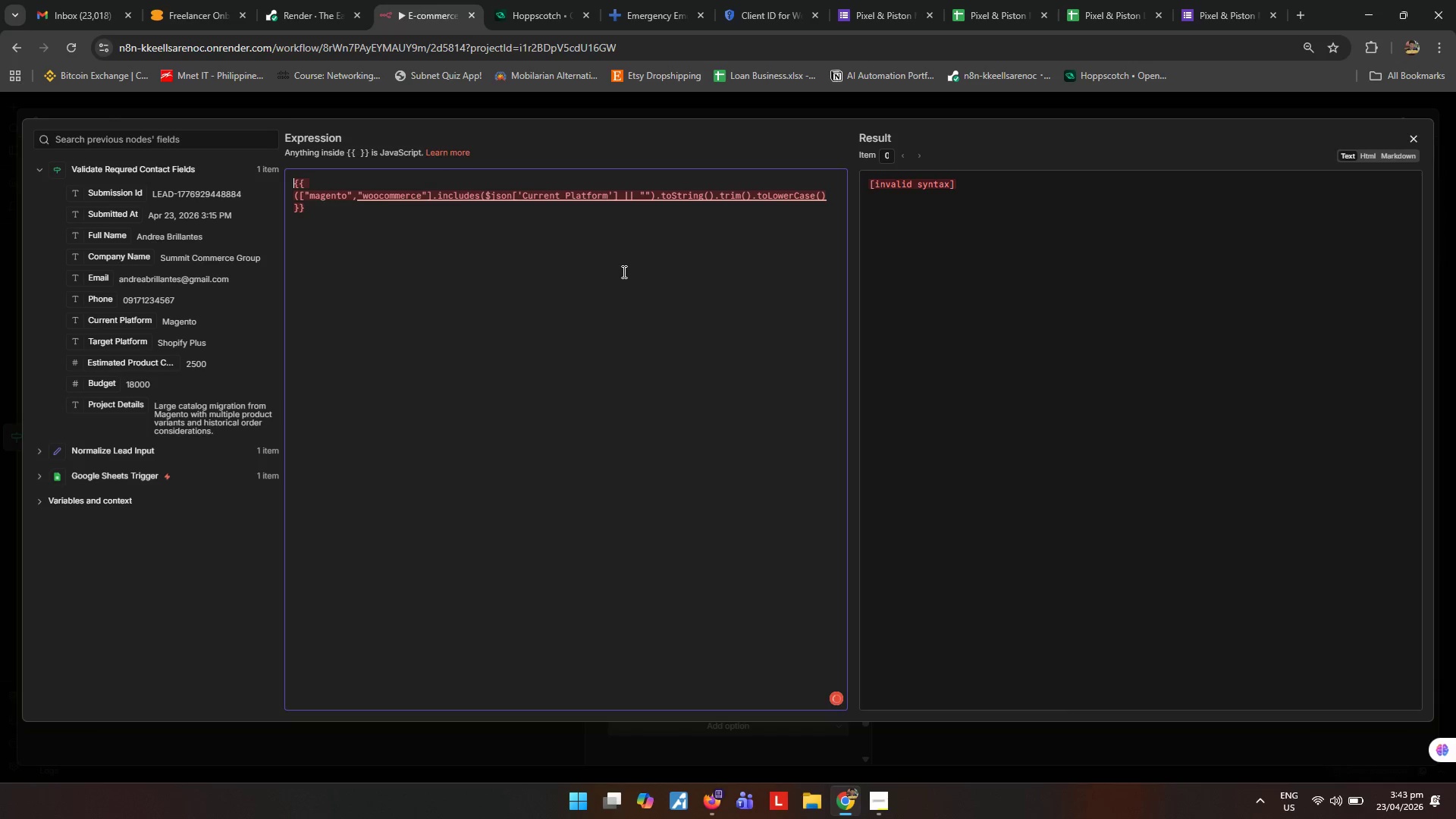 
key(Shift+ArrowLeft)
 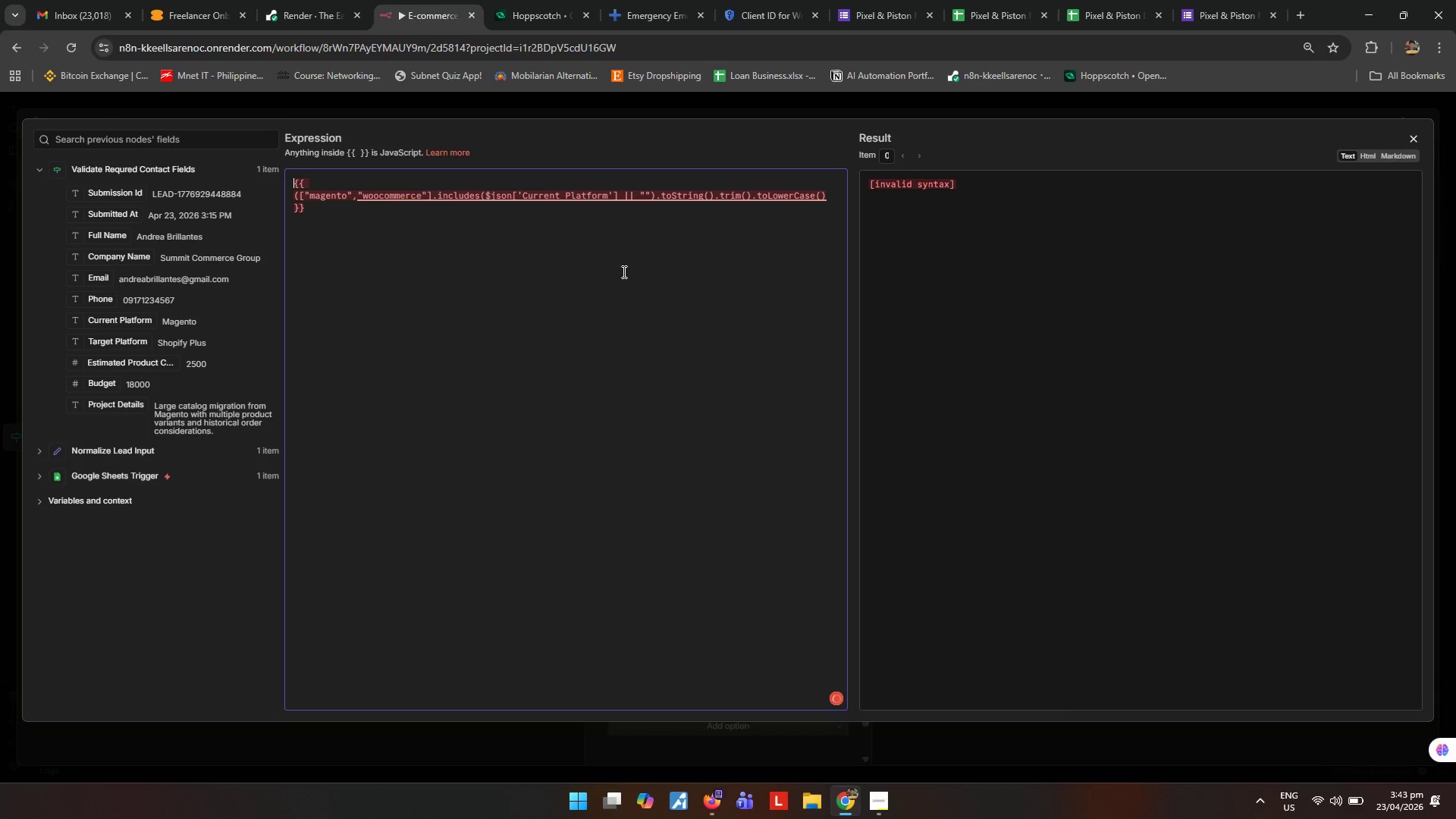 
key(Shift+ArrowLeft)
 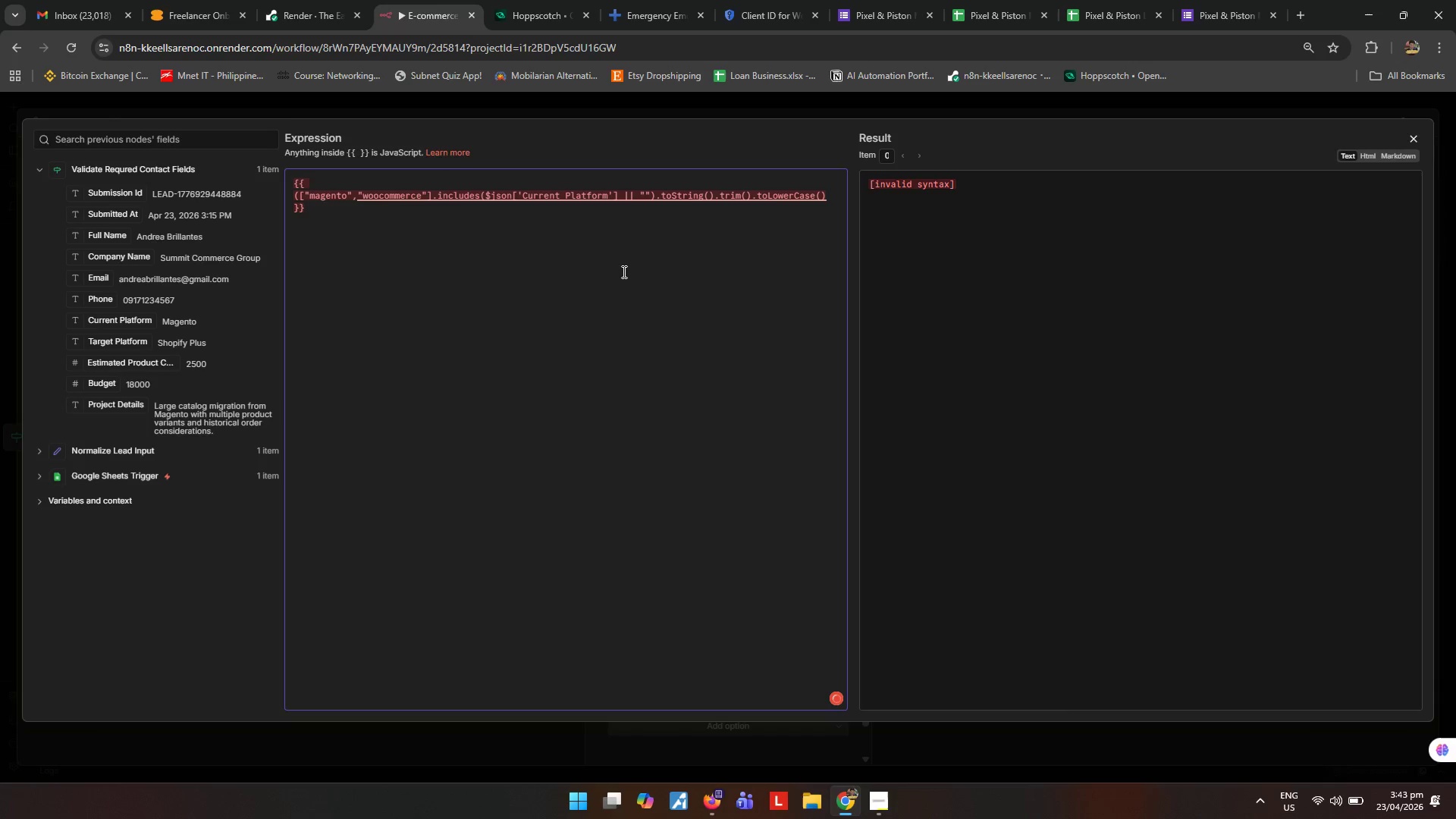 
key(Shift+ArrowLeft)
 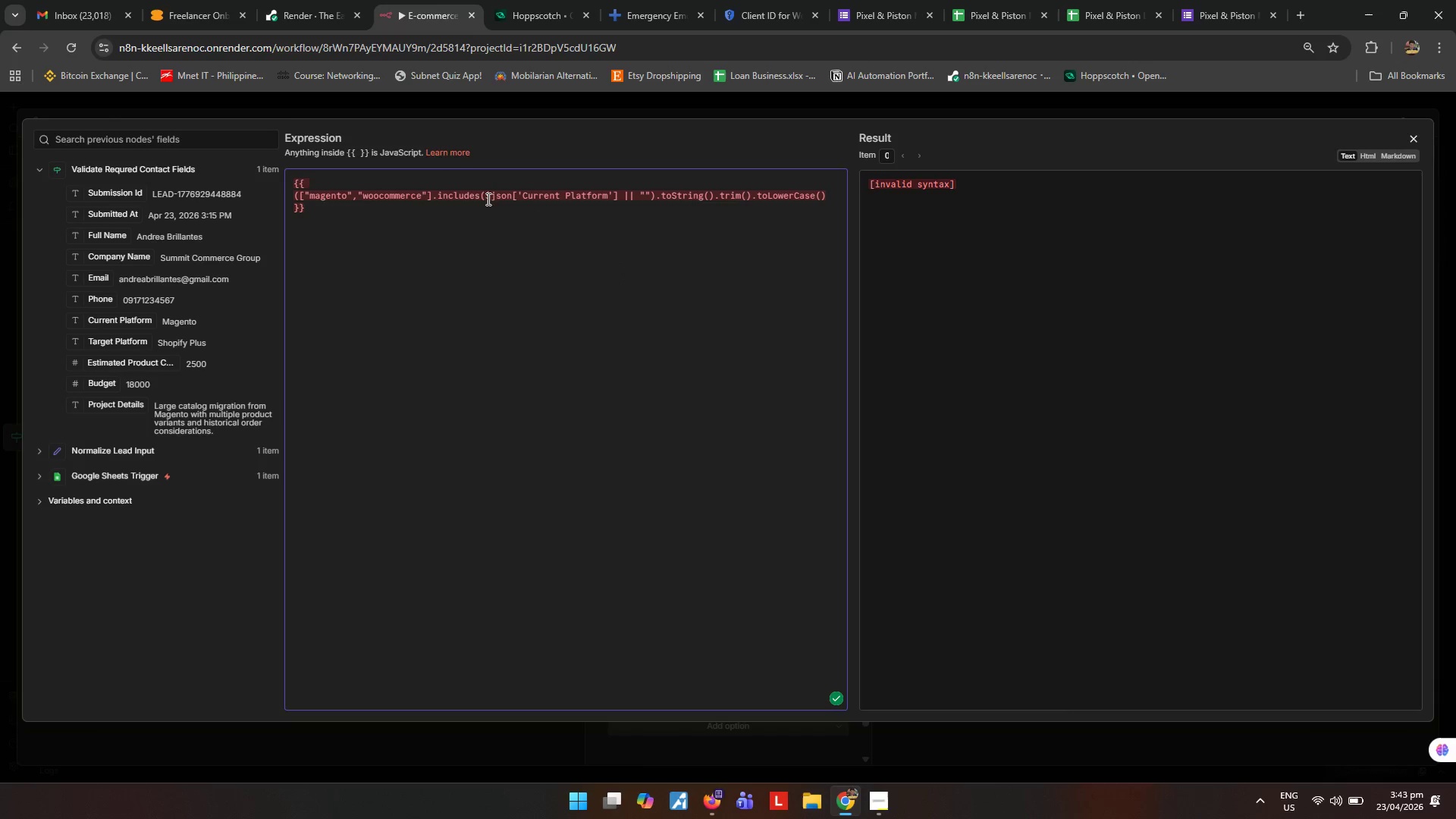 
left_click([485, 195])
 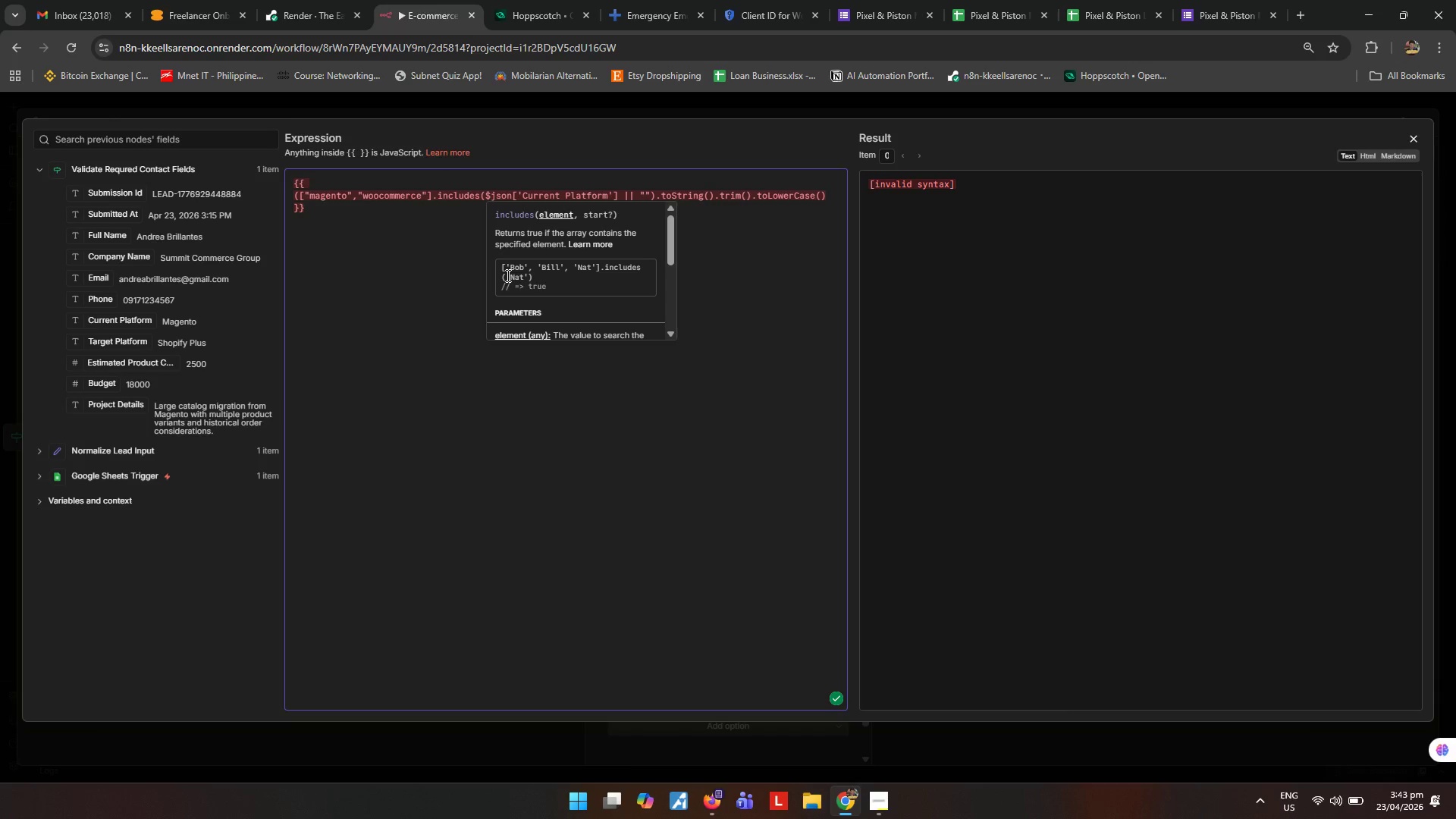 
key(ArrowLeft)
 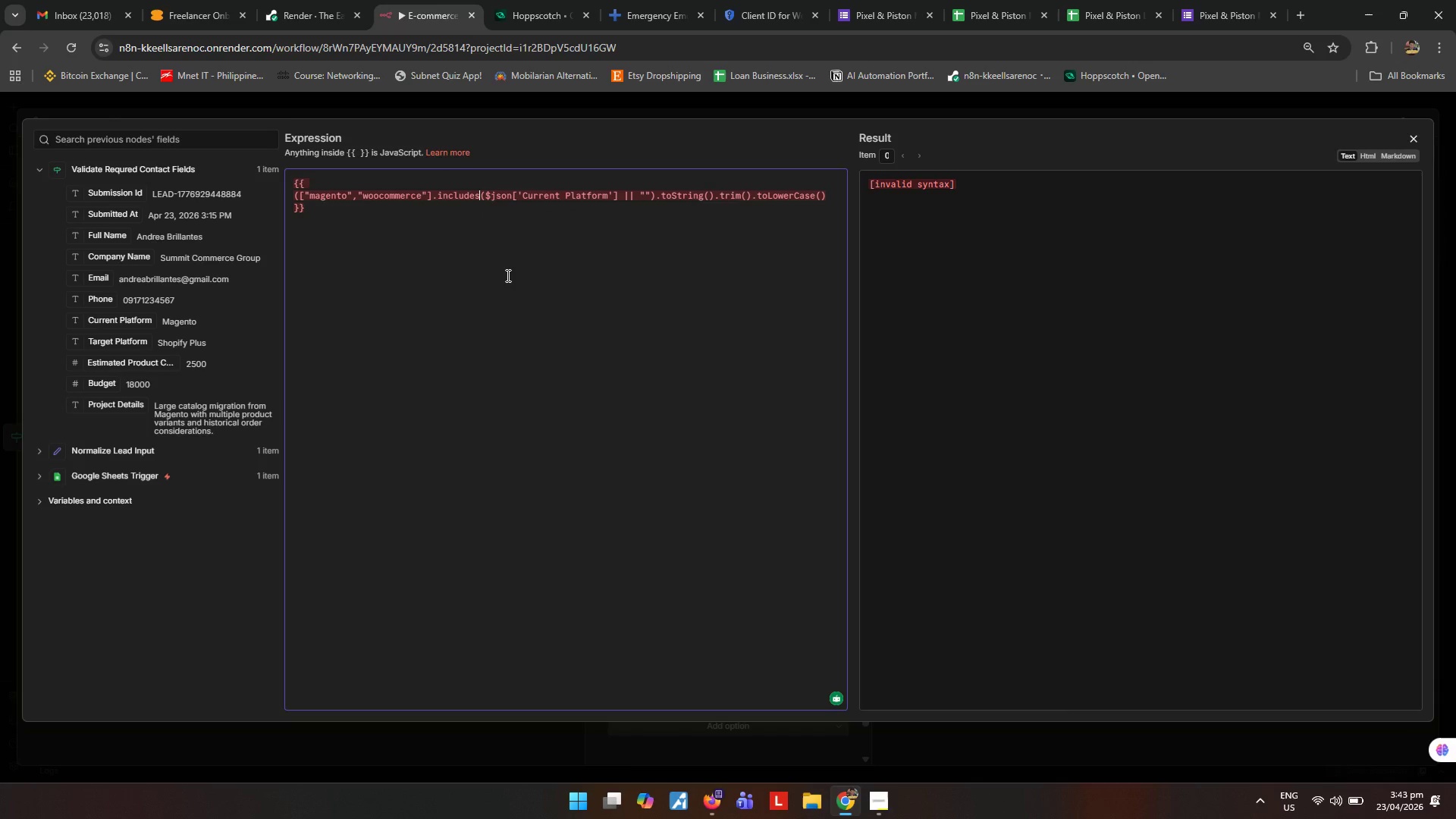 
key(Shift+ShiftRight)
 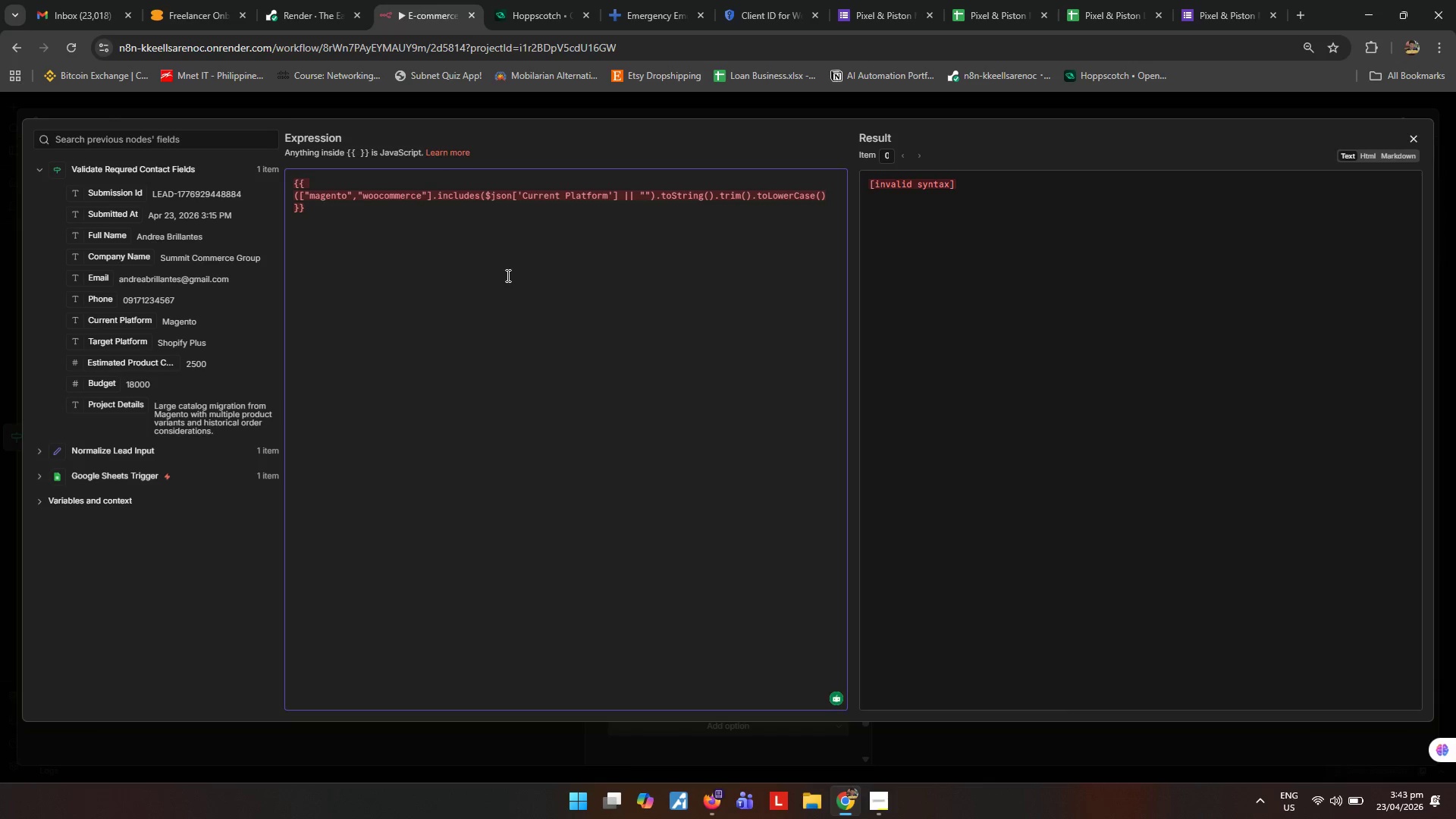 
key(Shift+9)
 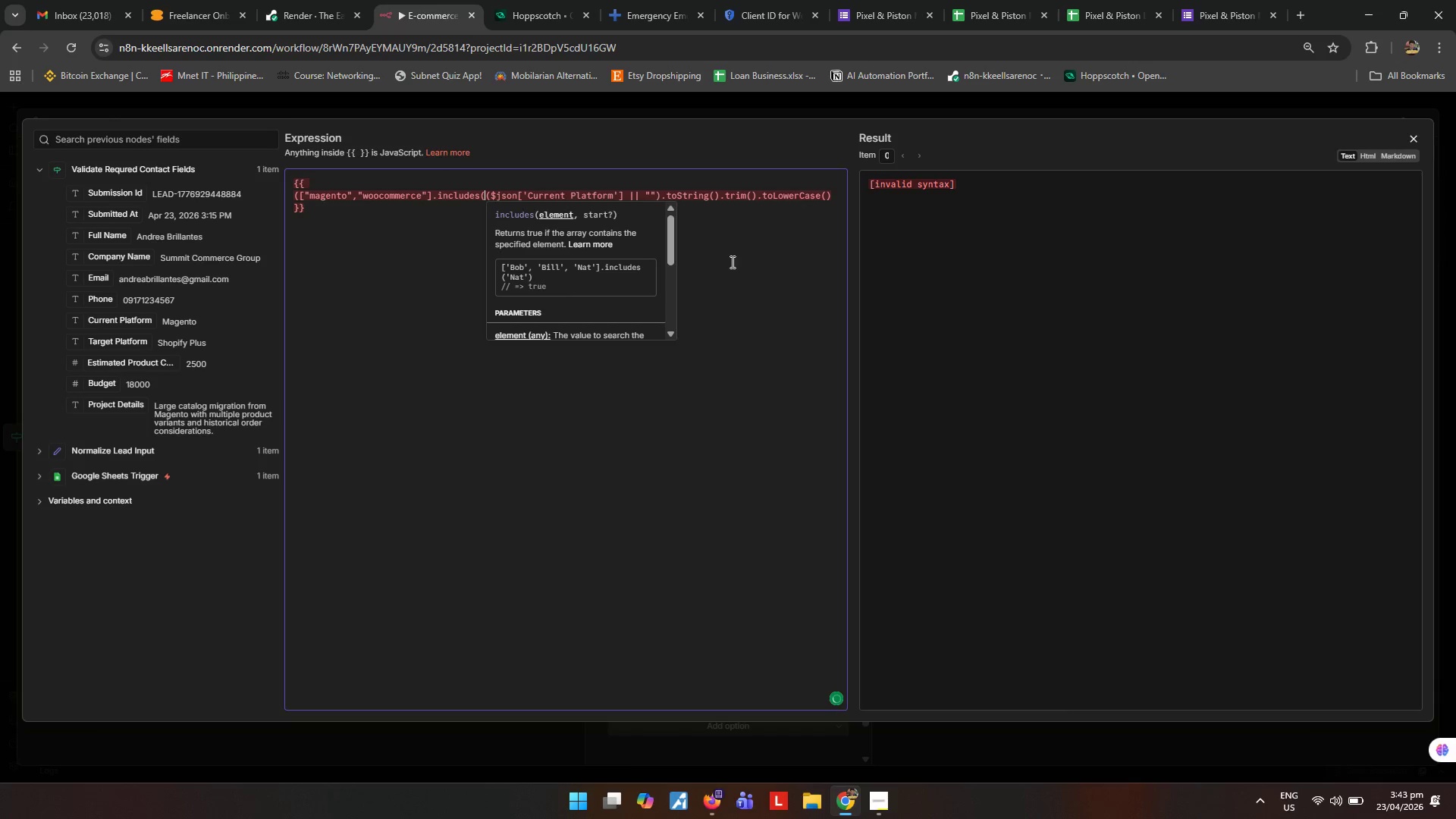 
left_click([832, 197])
 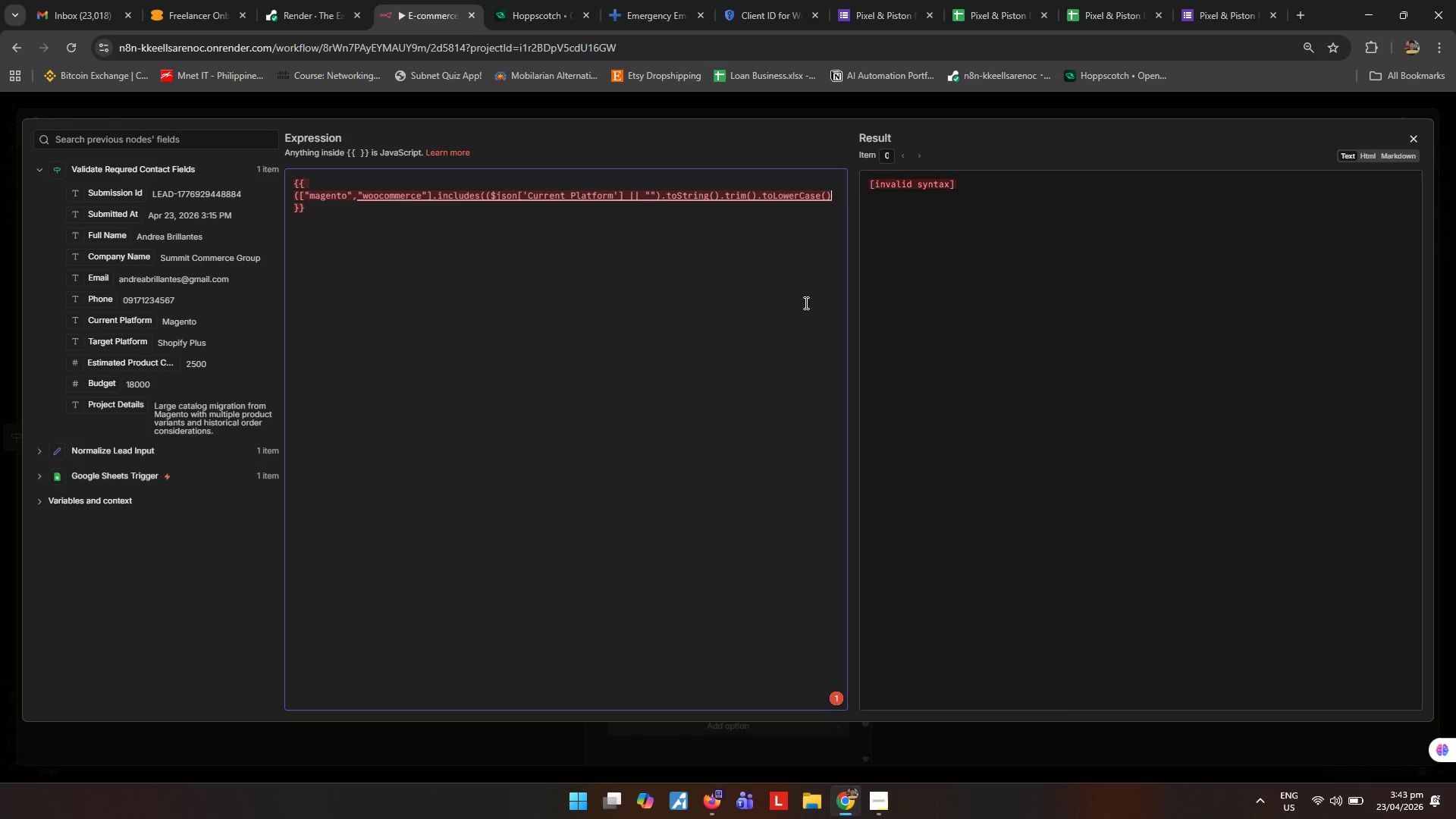 
key(Shift+ShiftRight)
 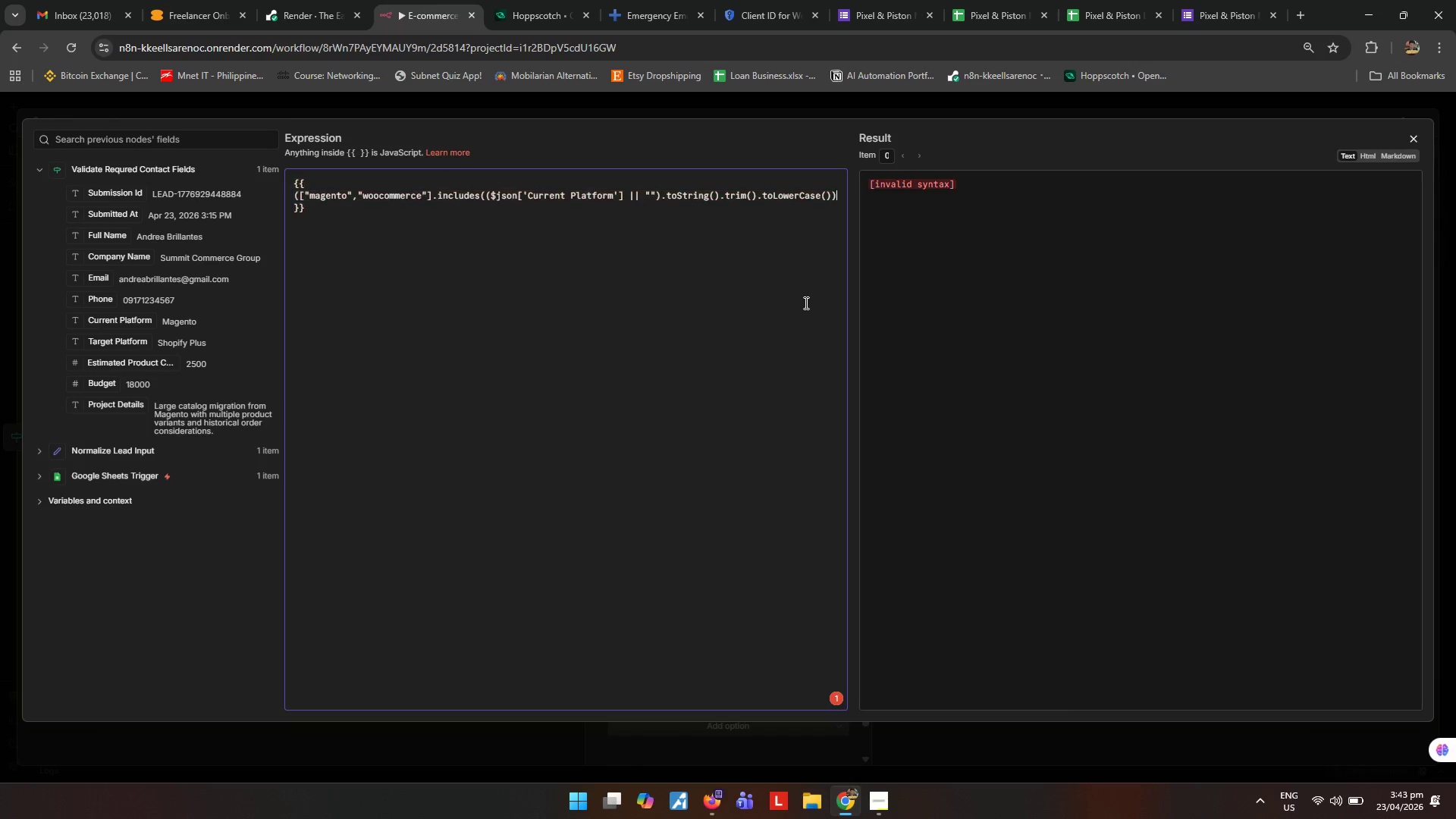 
key(Shift+0)
 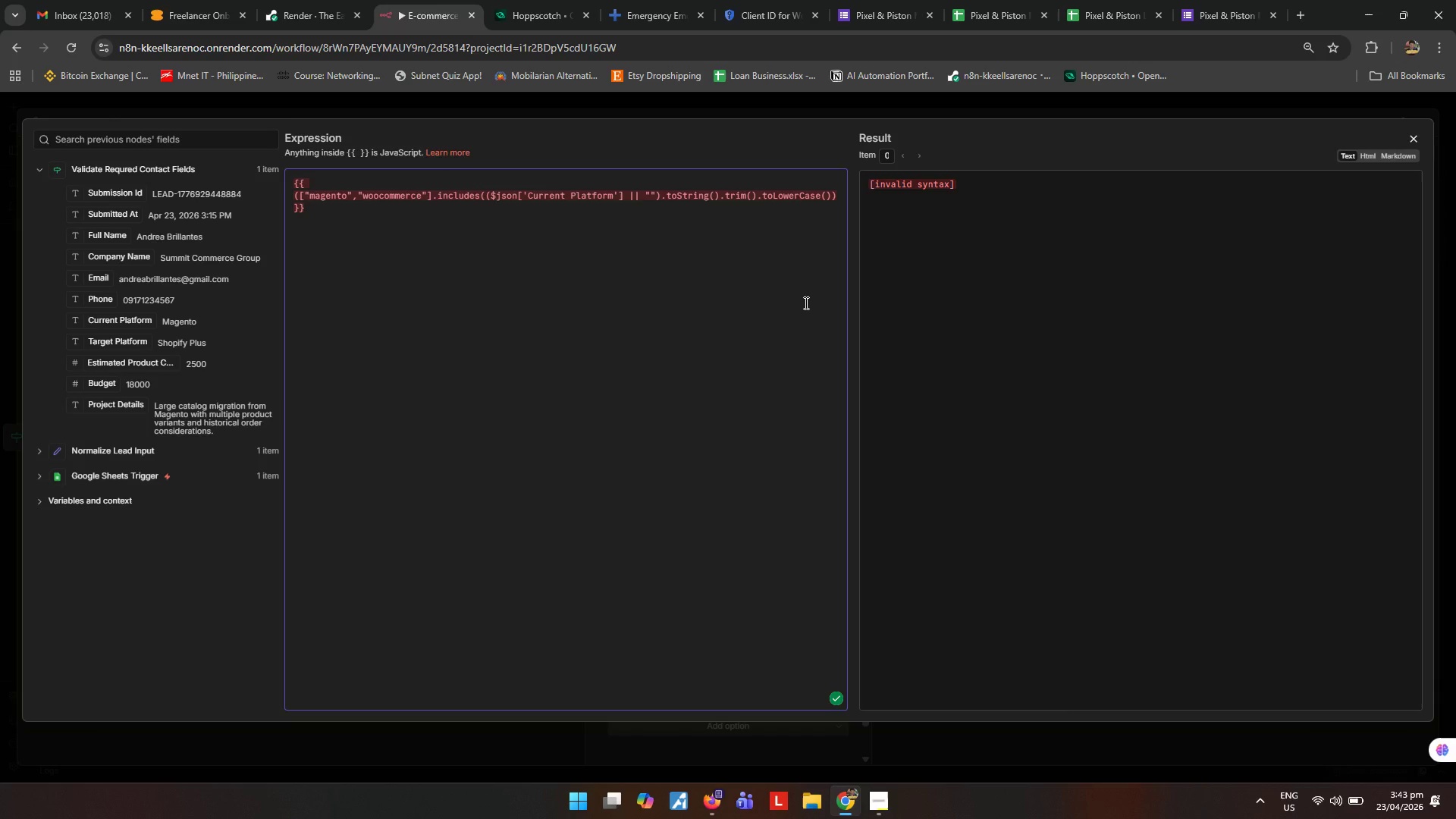 
type( ? 50 : 20))
 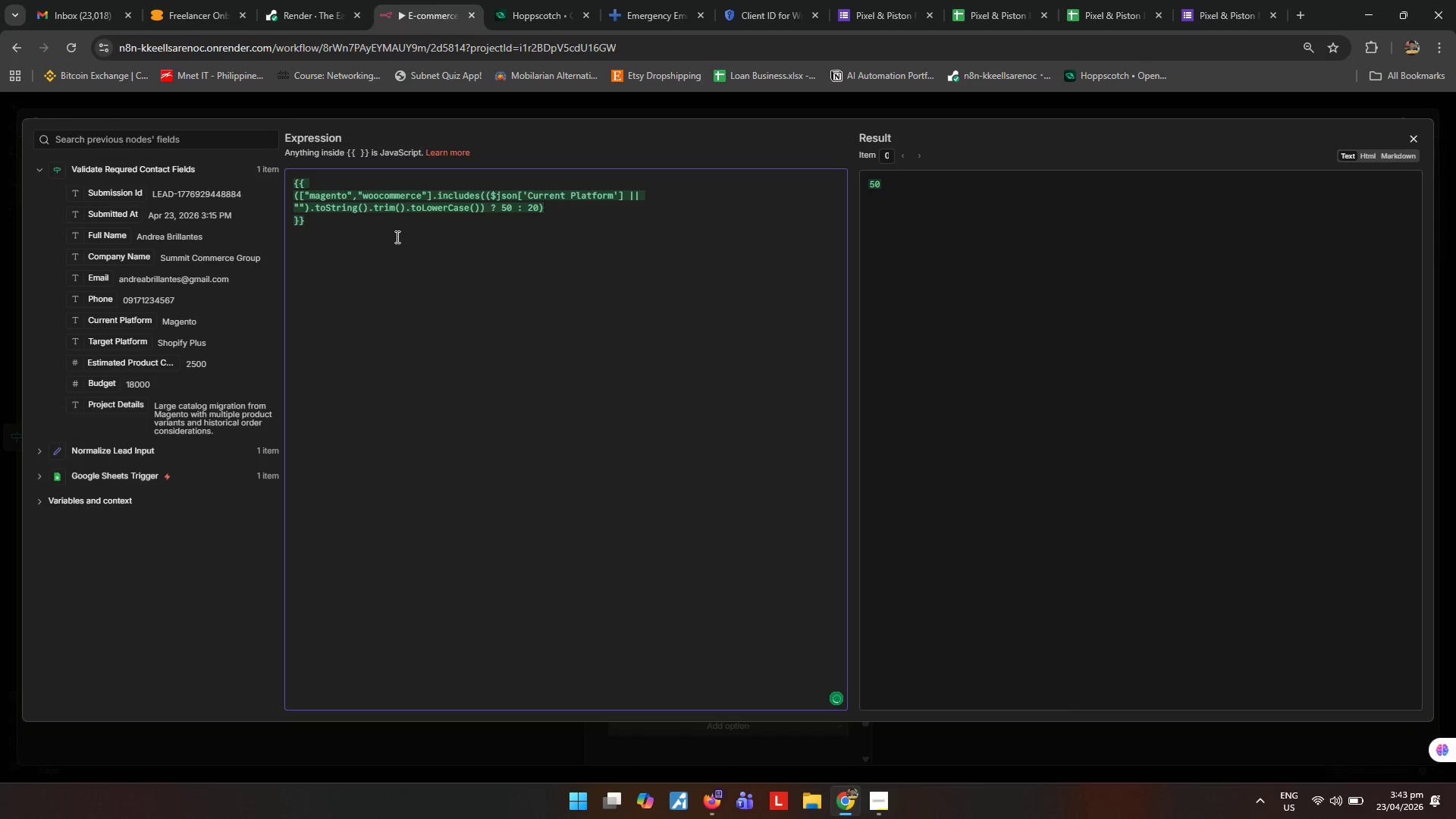 
left_click([479, 244])
 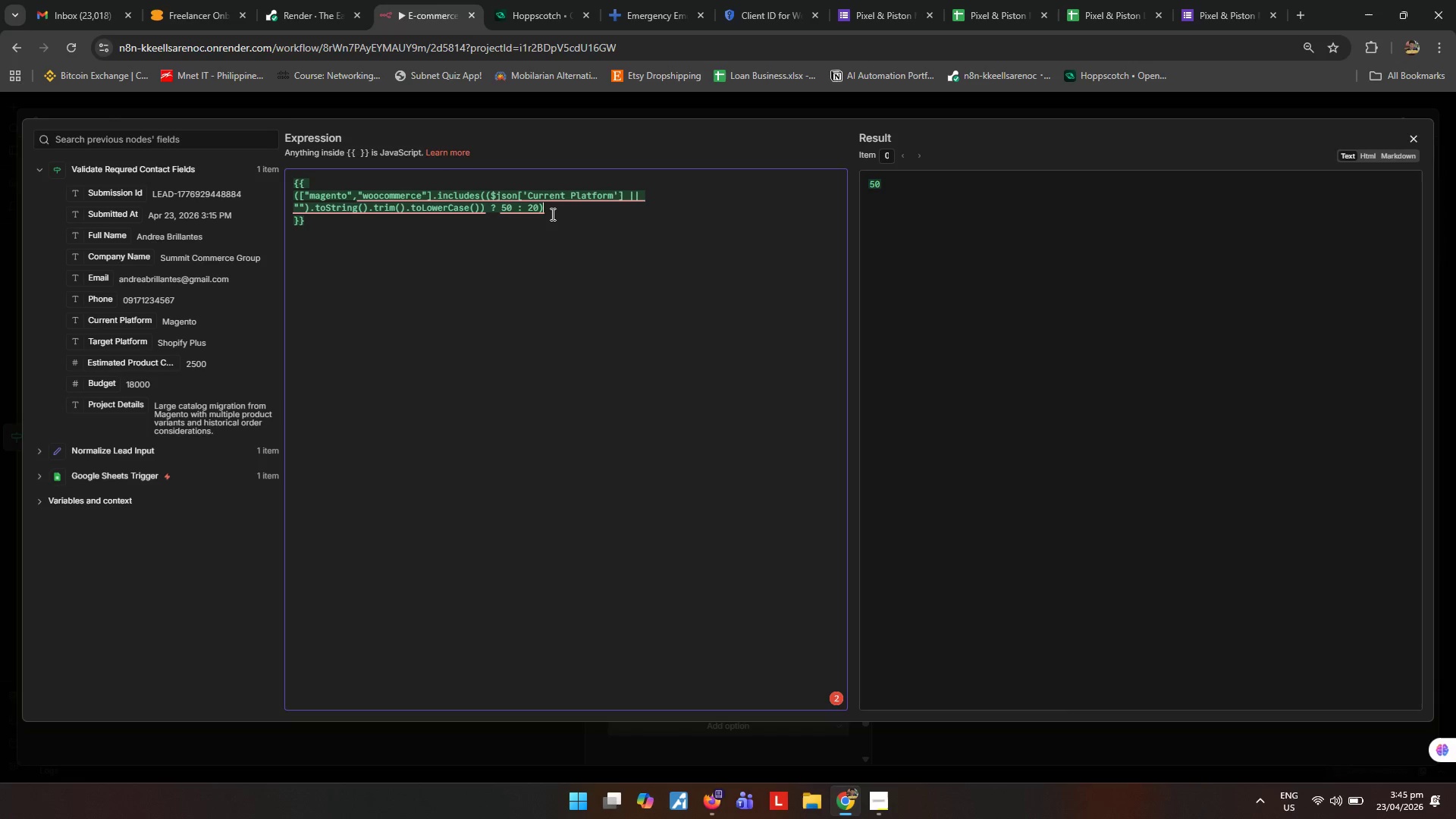 
wait(93.73)
 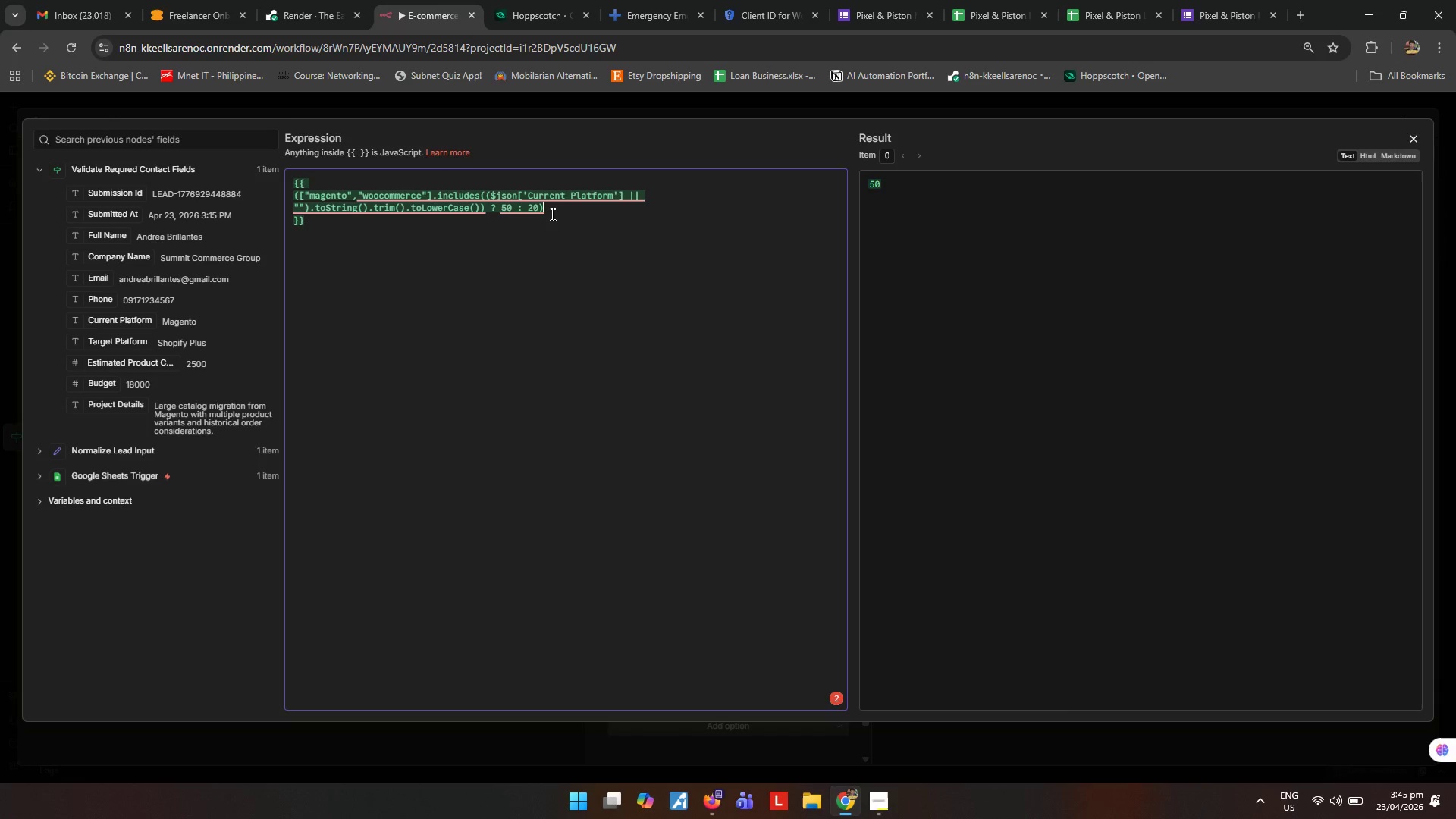 
left_click([547, 243])
 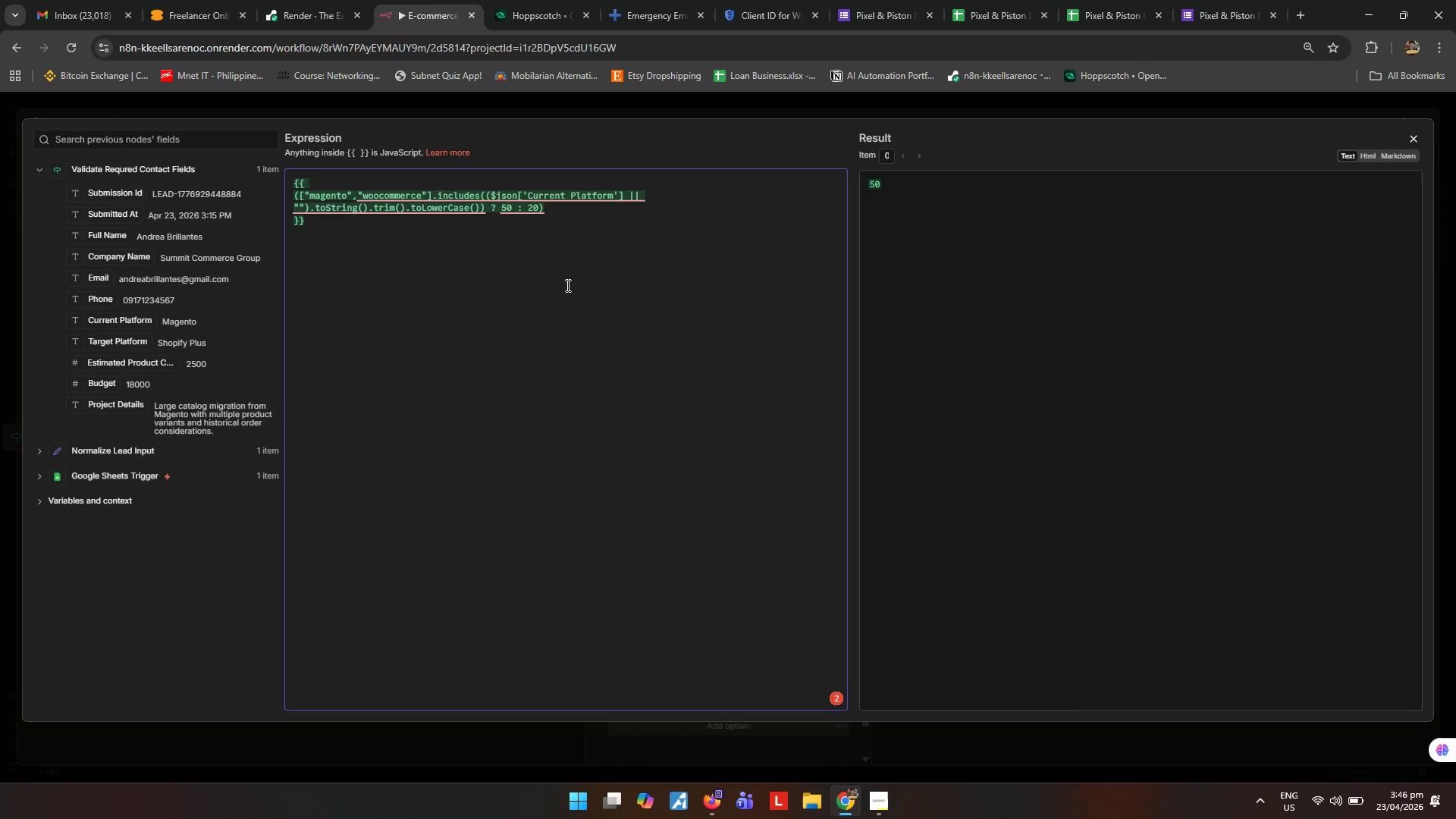 
wait(50.41)
 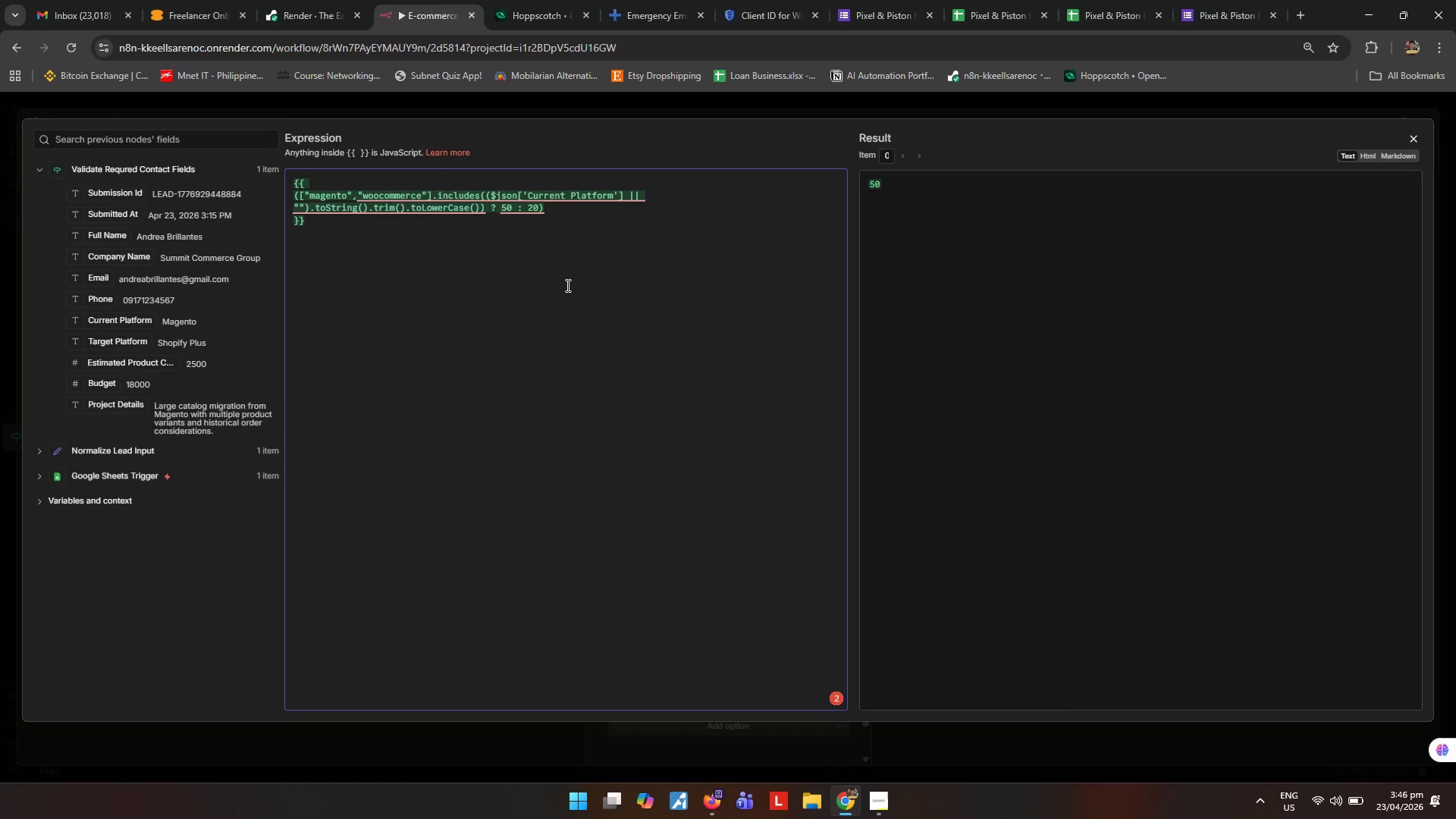 
left_click([566, 285])
 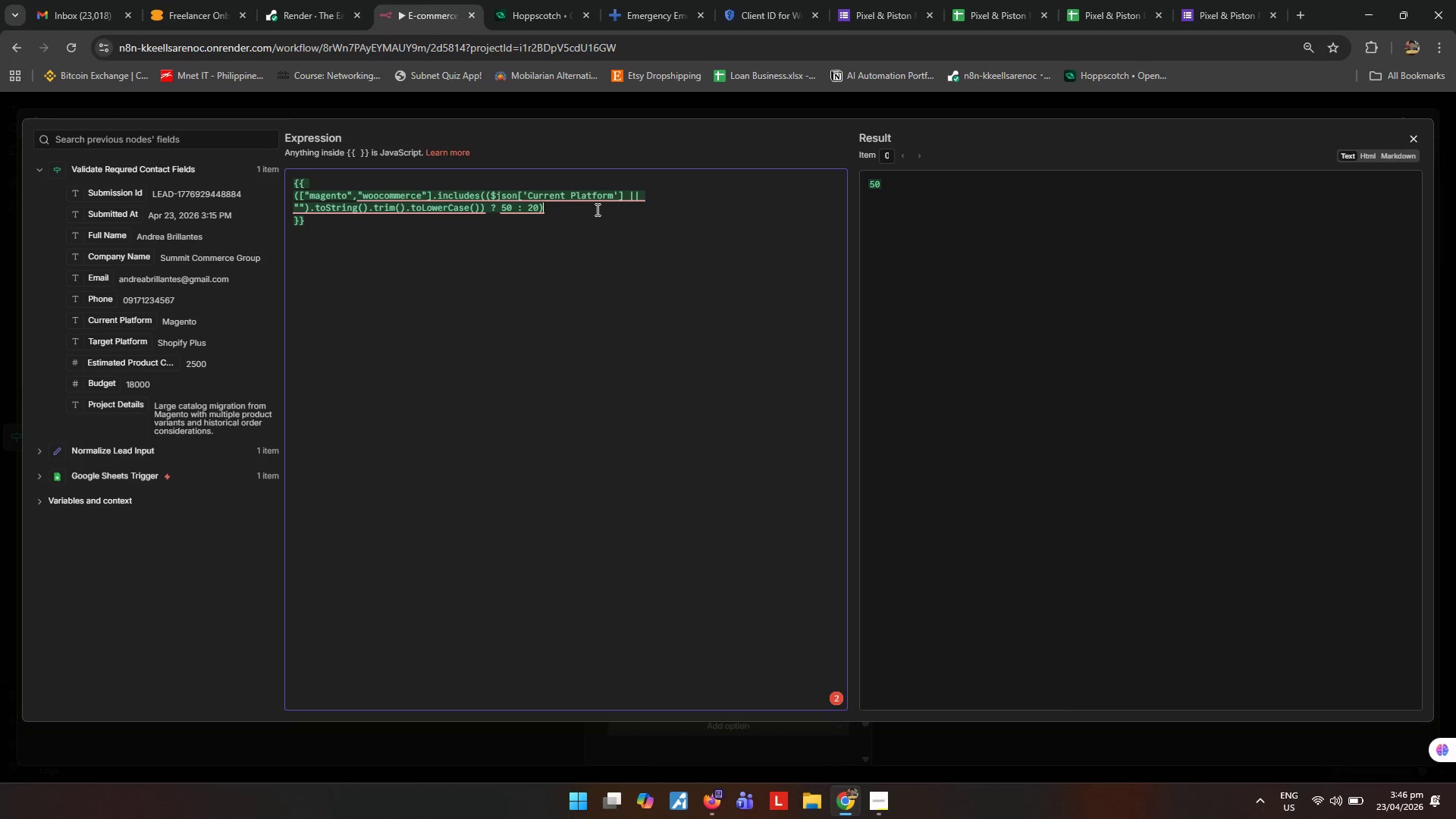 
wait(31.14)
 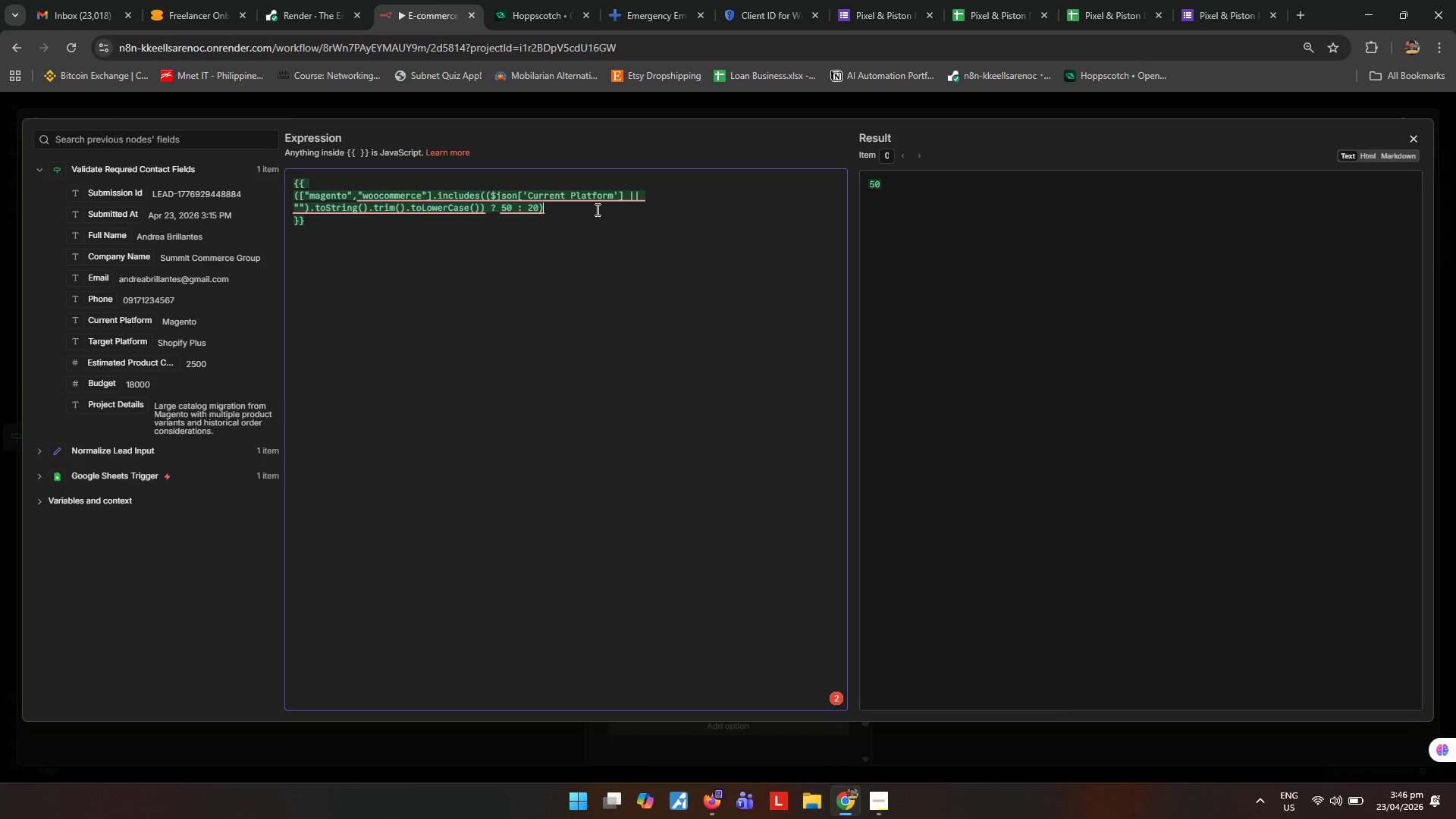 
left_click([608, 223])
 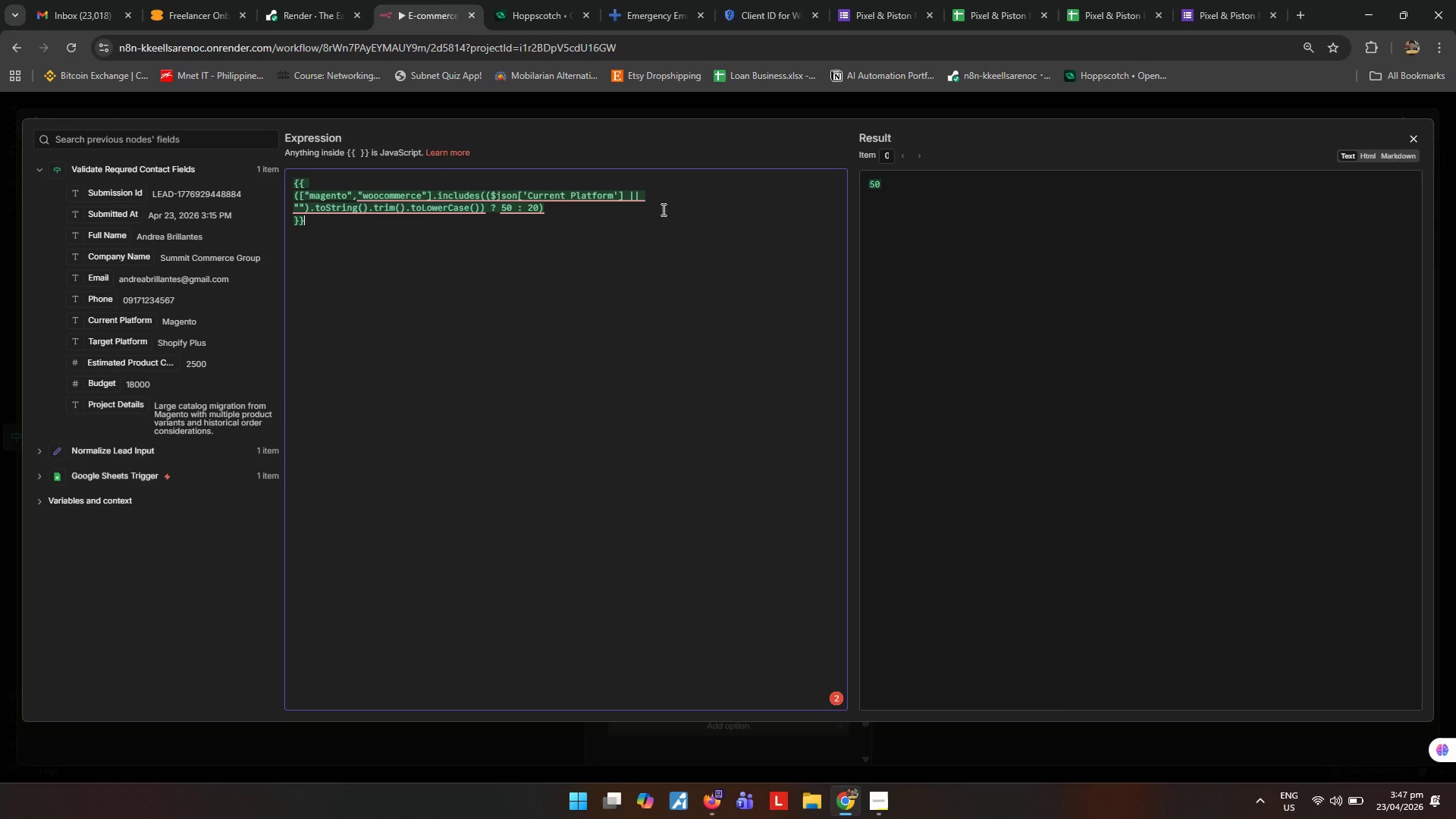 
wait(40.05)
 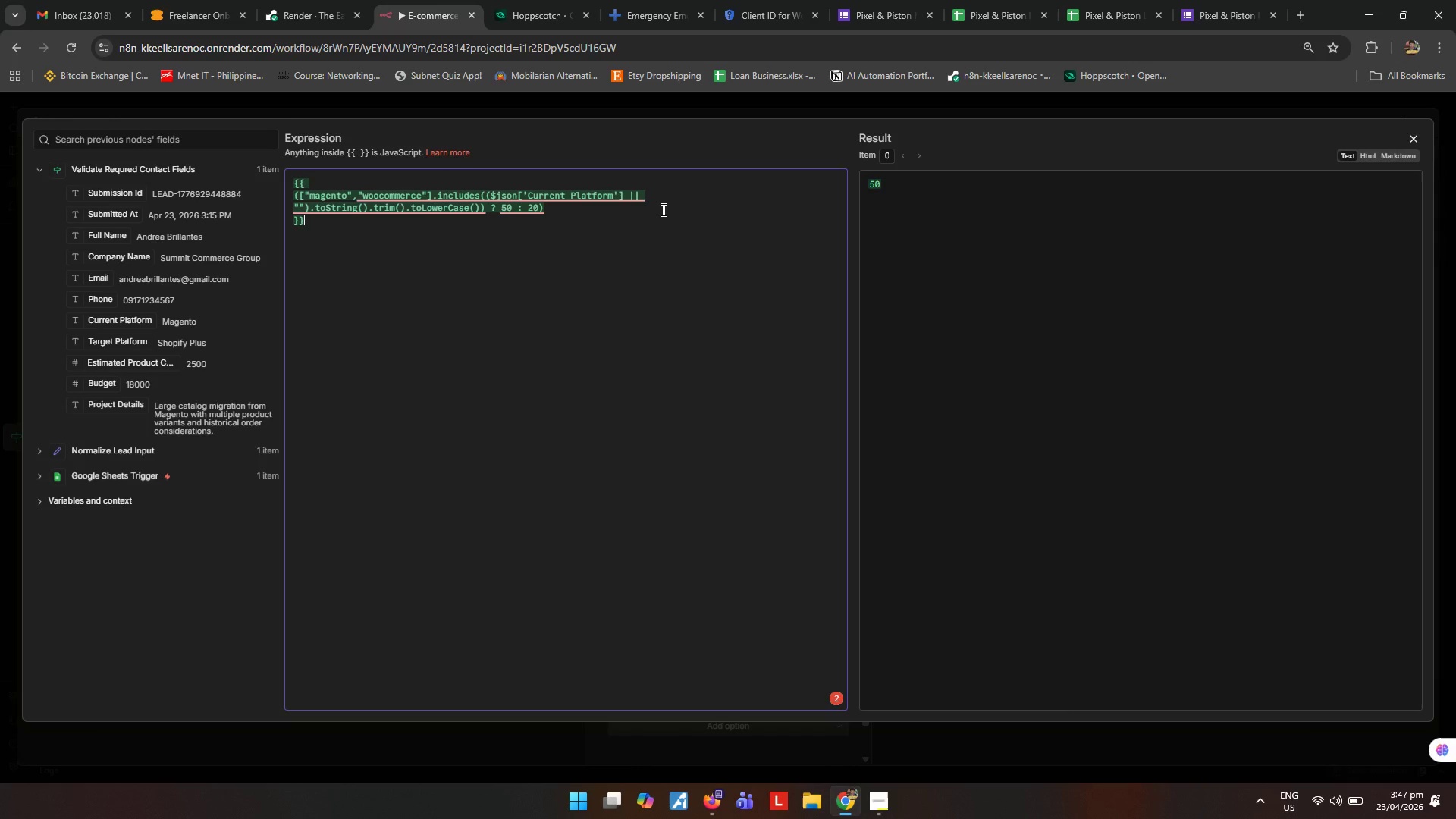 
left_click([1431, 128])
 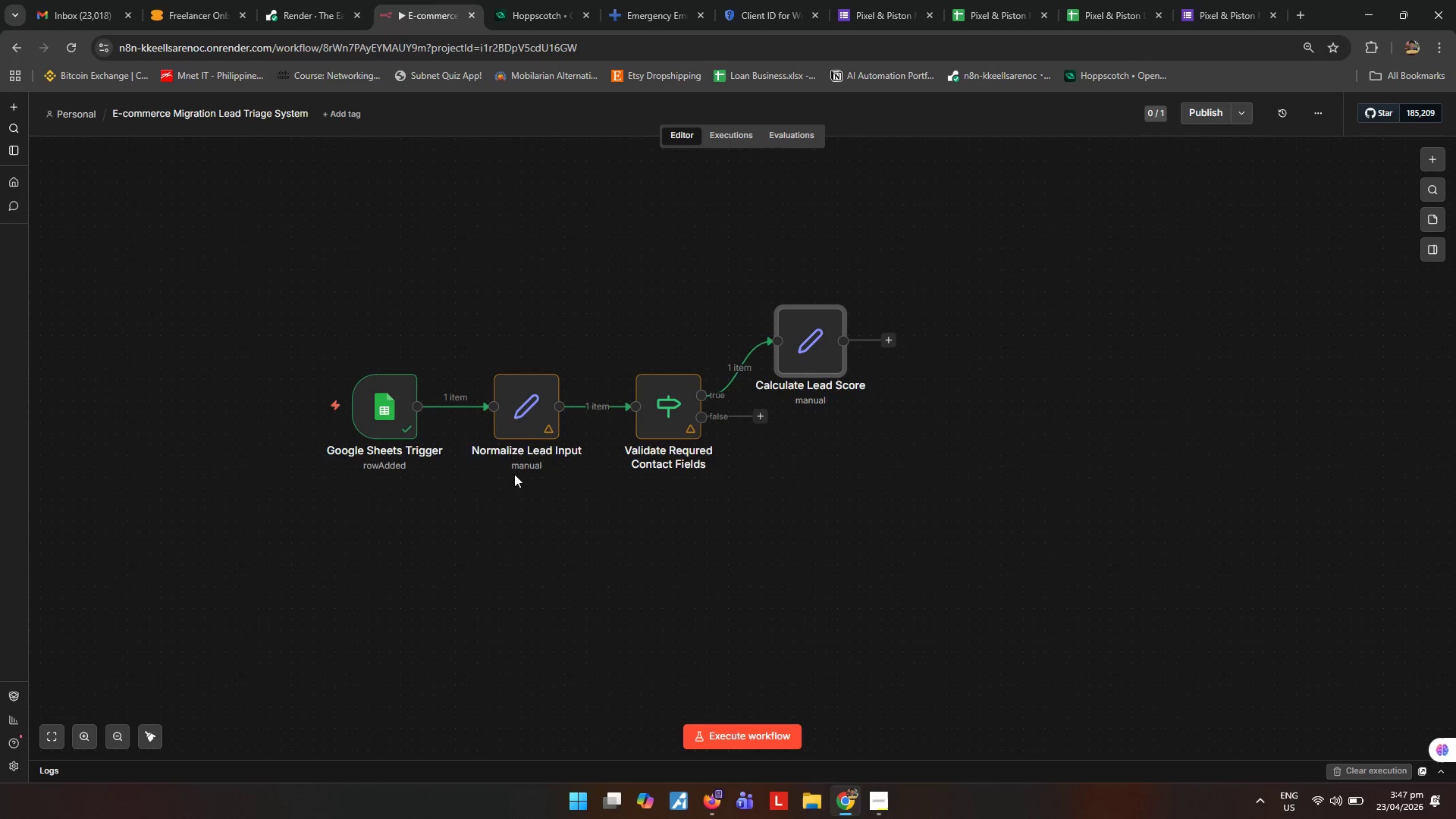 
double_click([510, 405])
 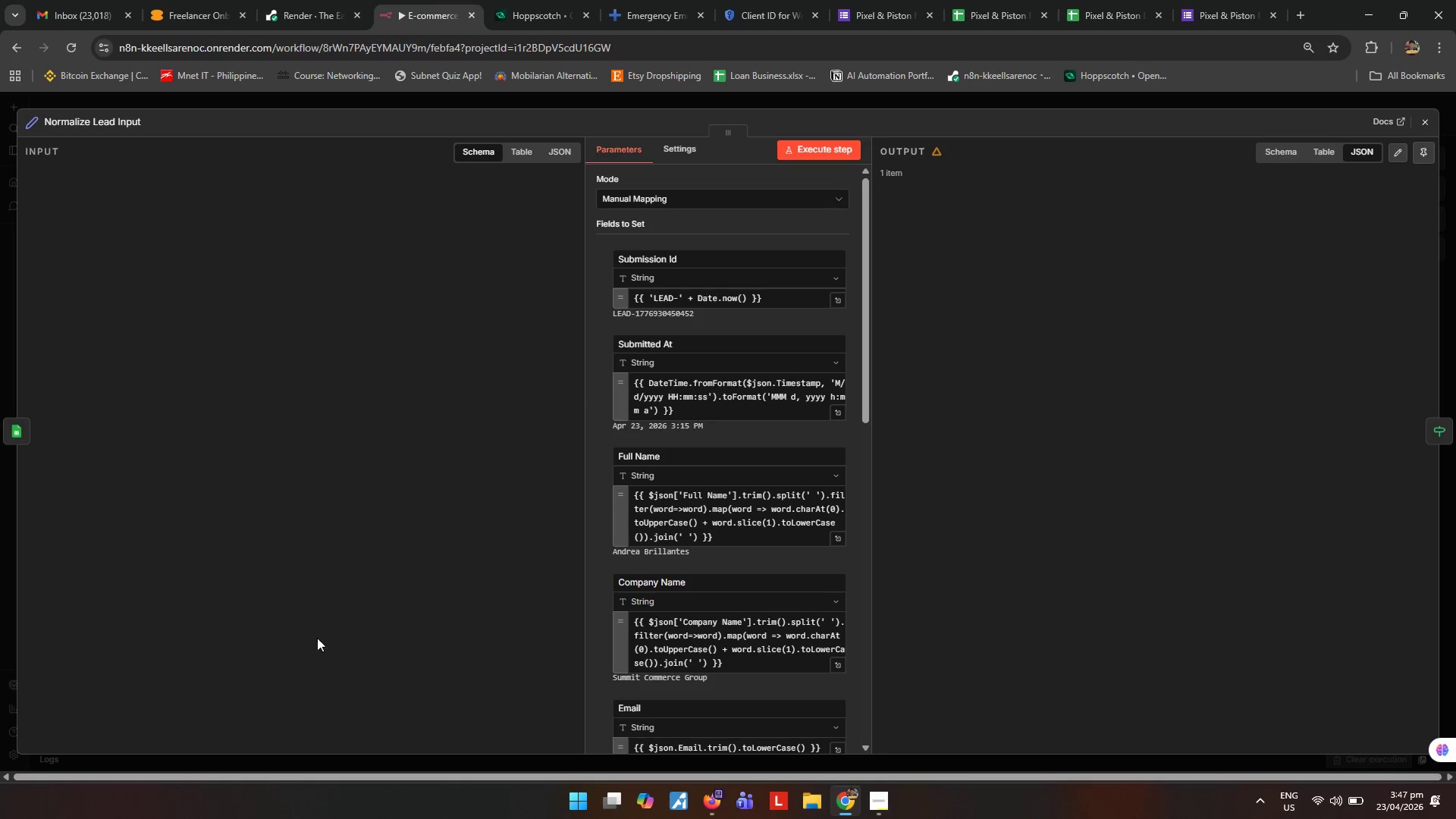 
scroll: coordinate [730, 579], scroll_direction: down, amount: 10.0
 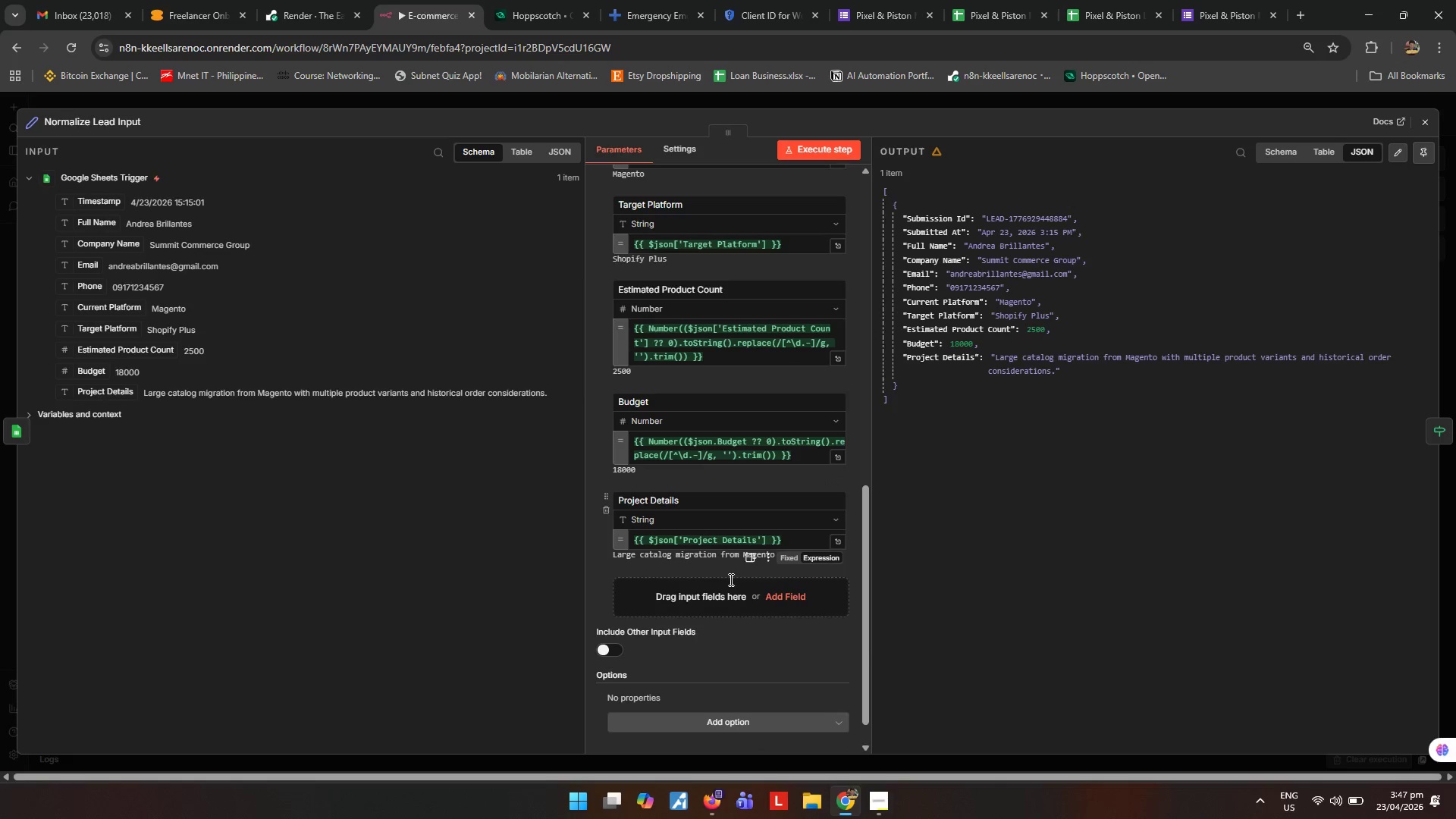 
scroll: coordinate [730, 574], scroll_direction: up, amount: 3.0
 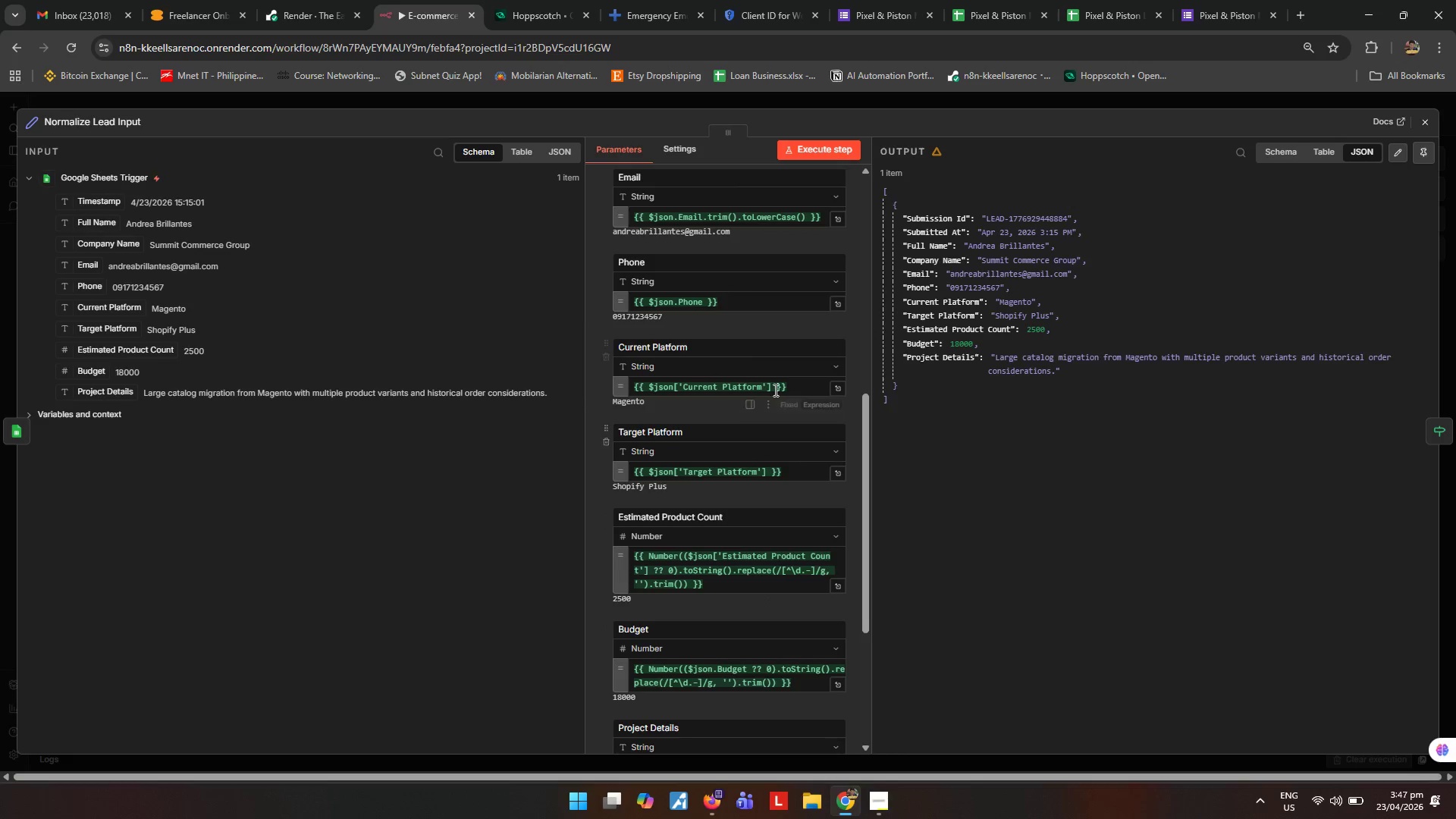 
left_click([770, 385])
 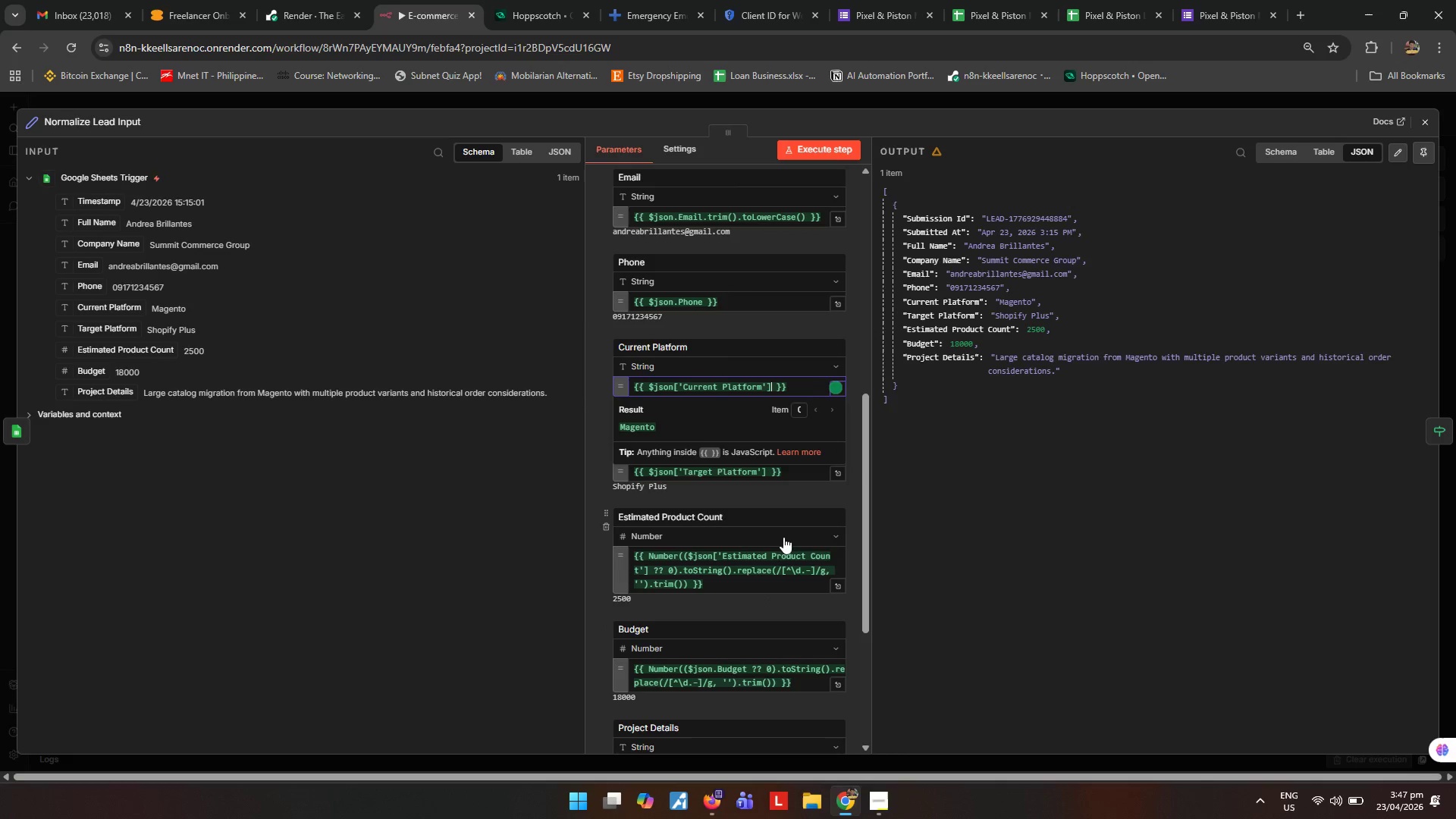 
type(.to)
key(Backspace)
type(ri)
key(Tab)
type(.tolo)
key(Tab)
 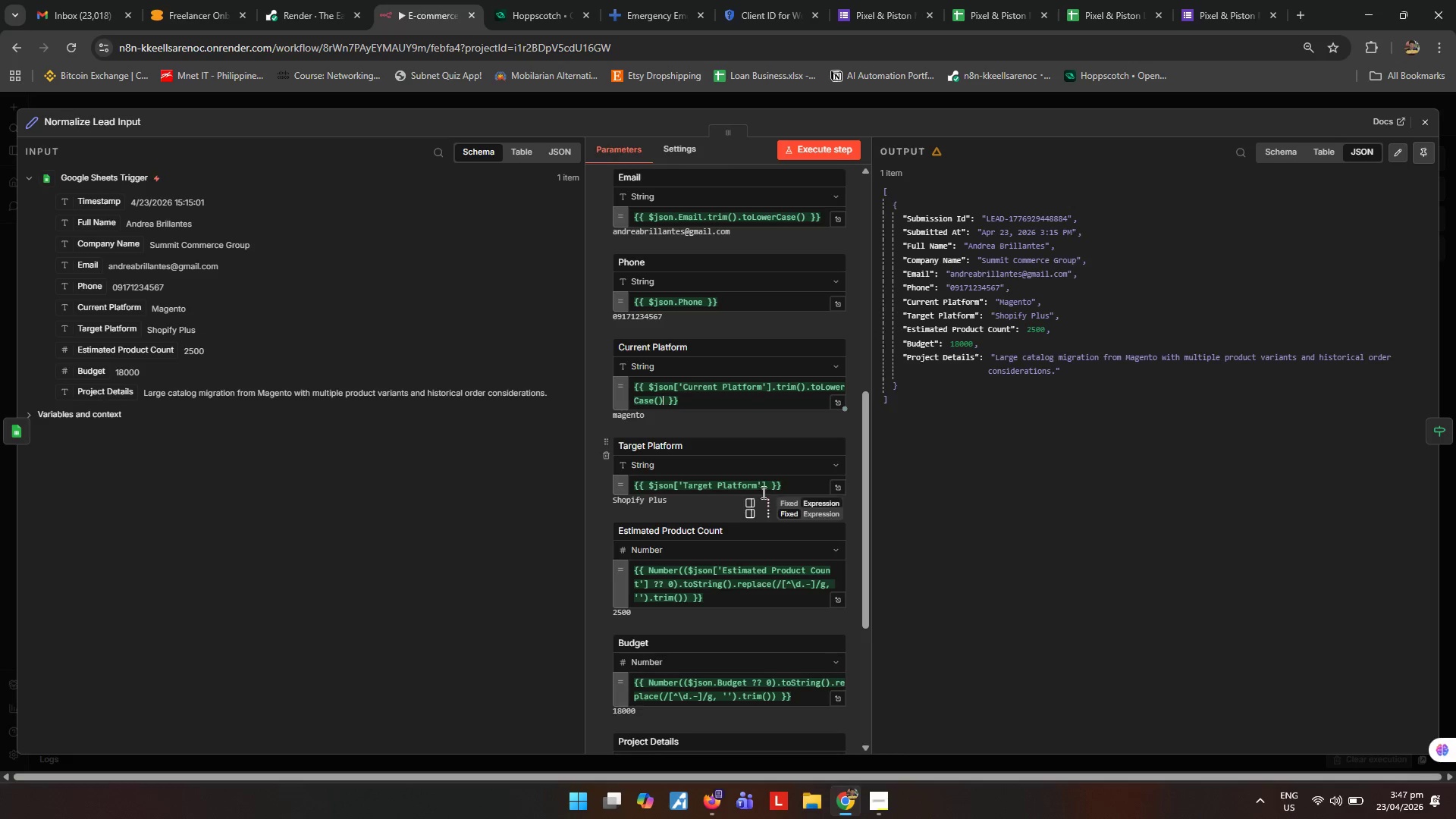 
left_click([767, 485])
 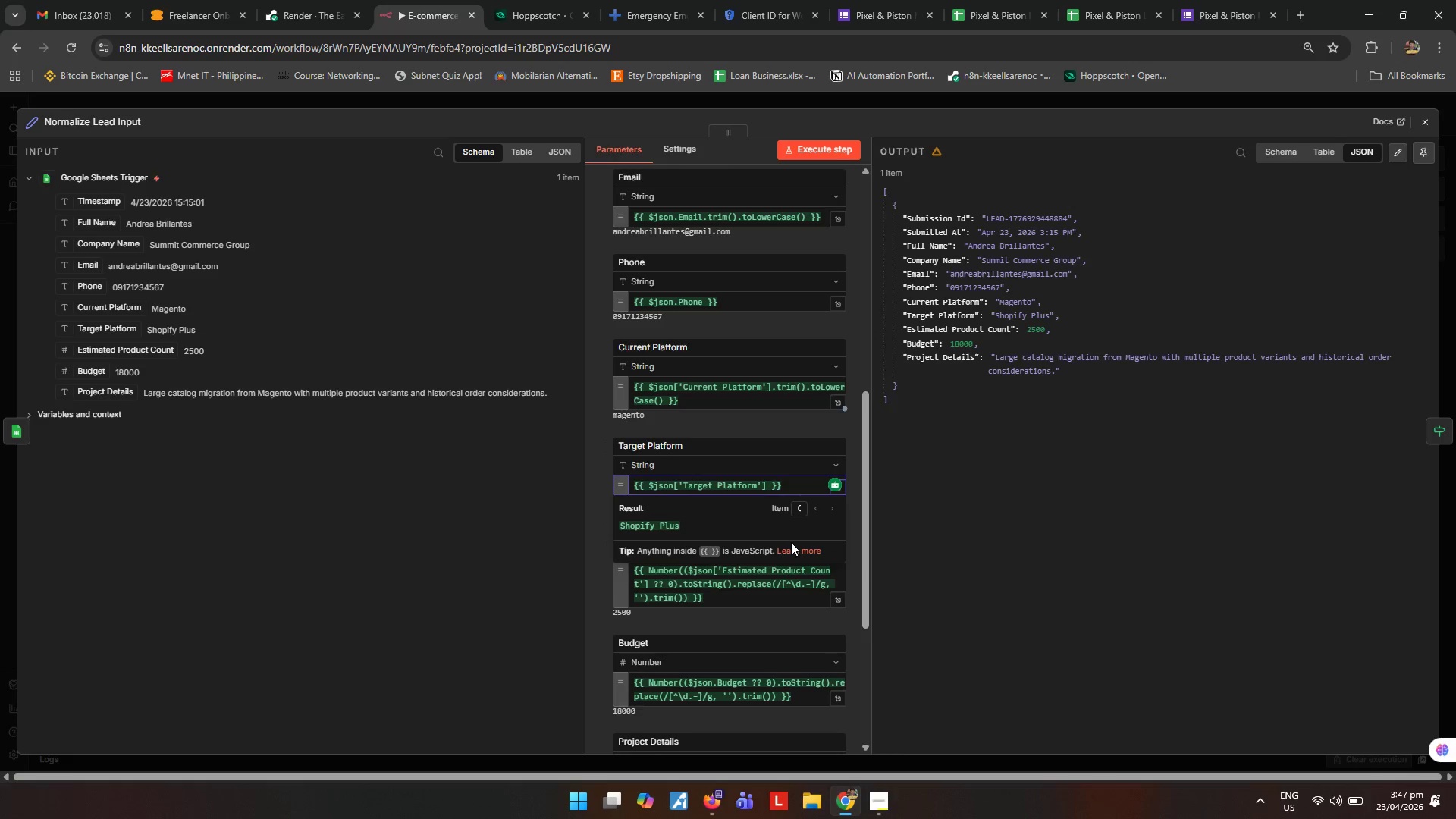 
type(.trim)
key(Tab)
type(.tol)
key(Tab)
 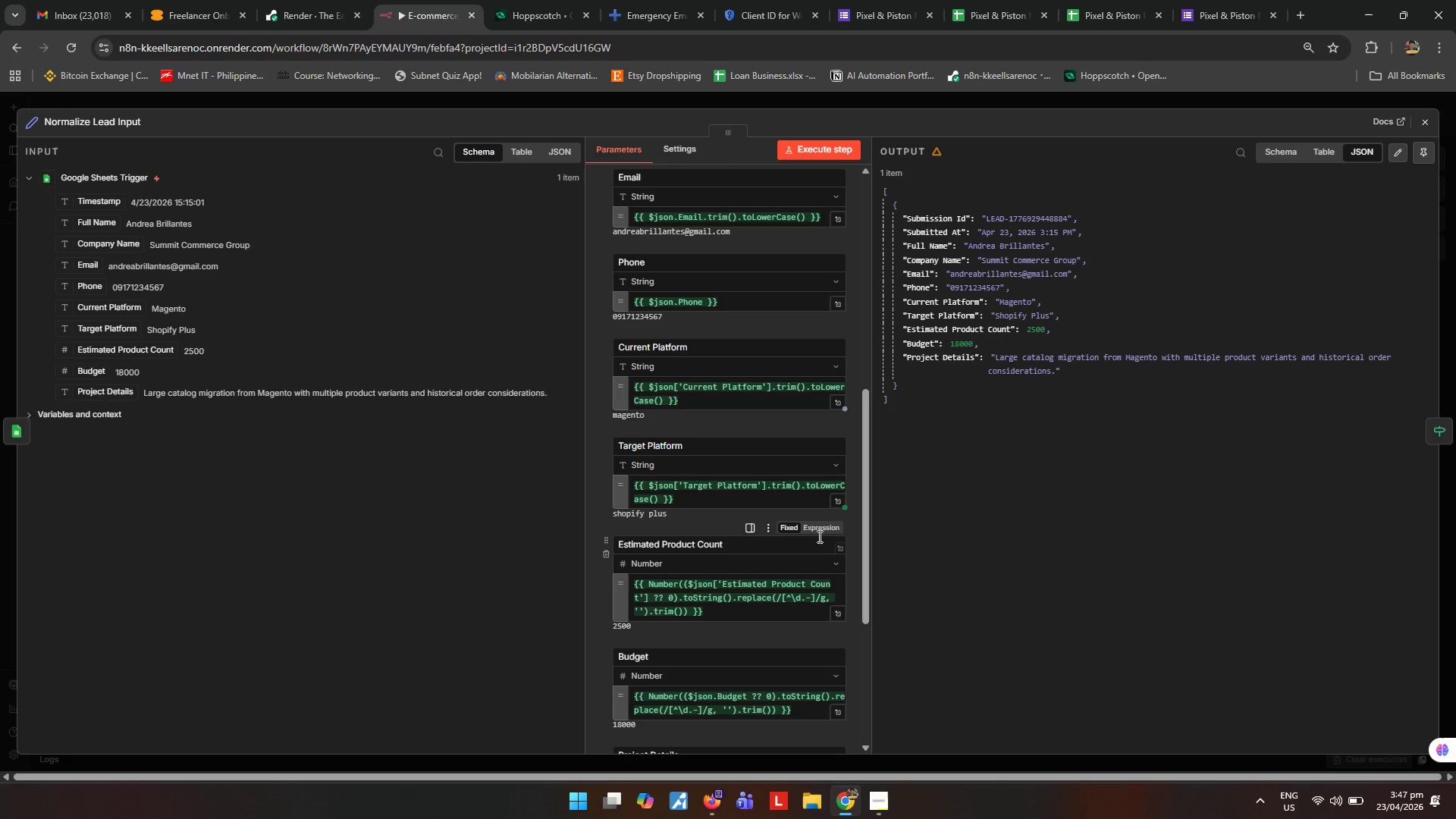 
left_click_drag(start_coordinate=[952, 479], to_coordinate=[953, 474])
 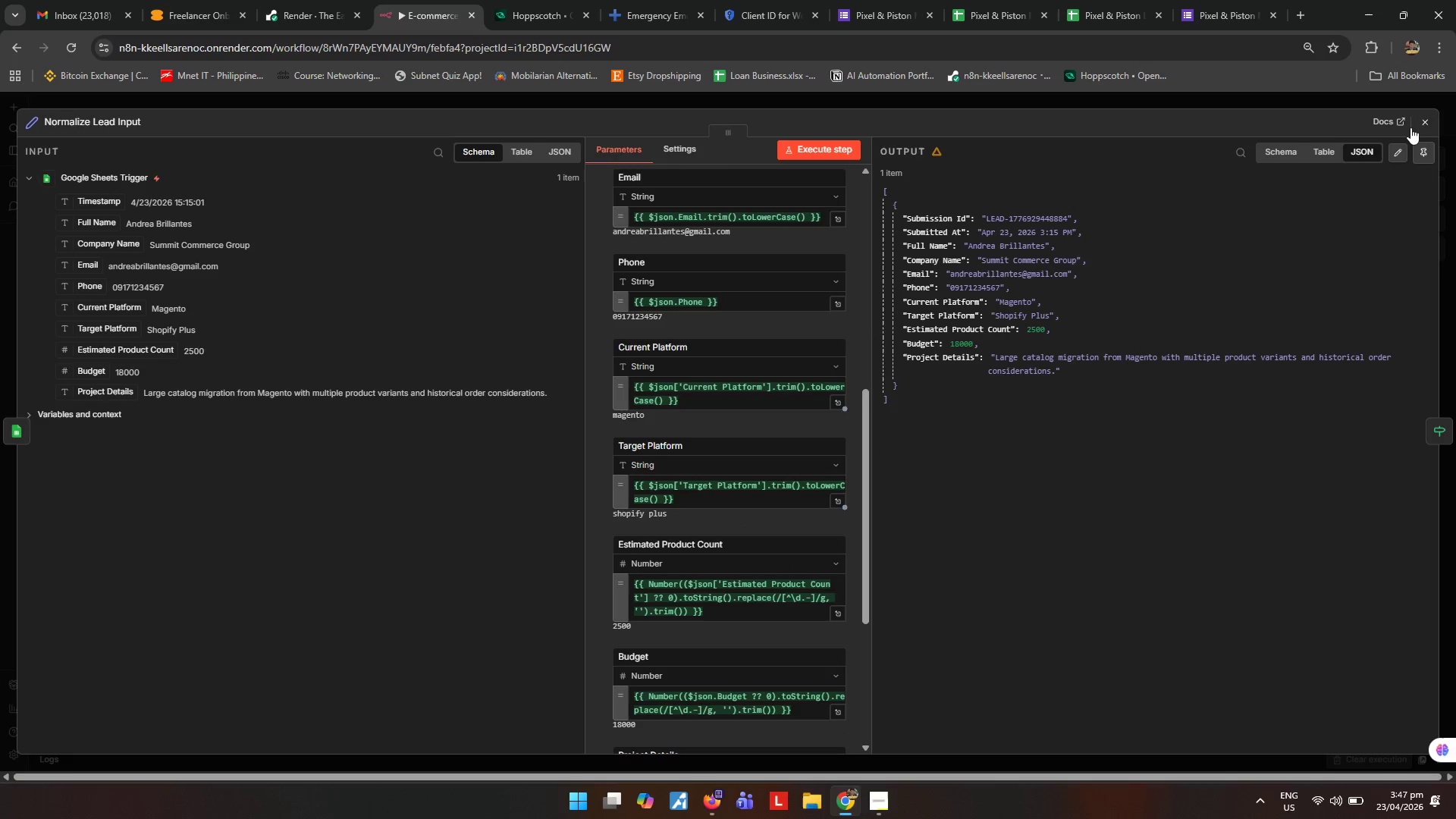 
left_click([1430, 126])
 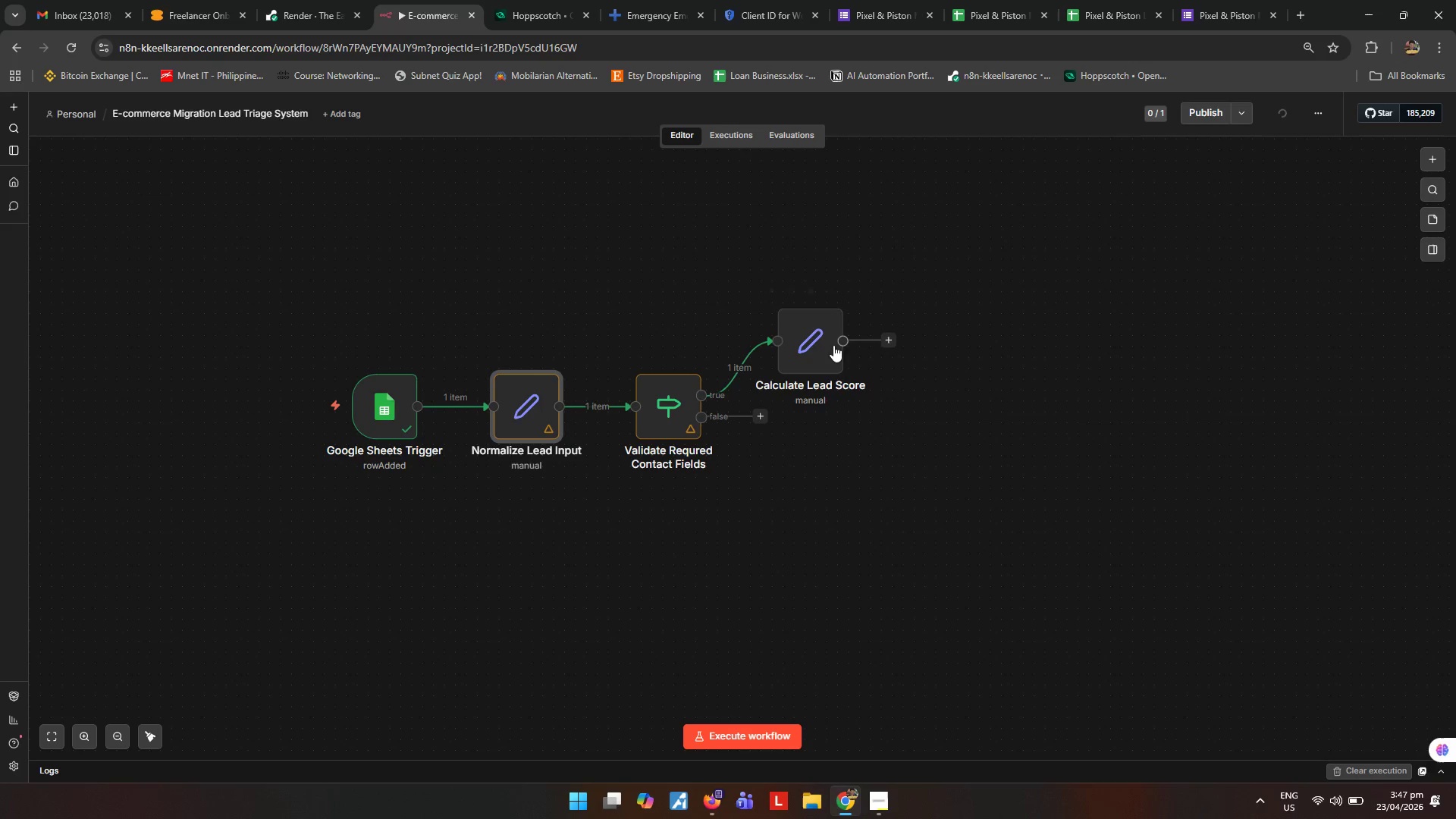 
double_click([823, 337])
 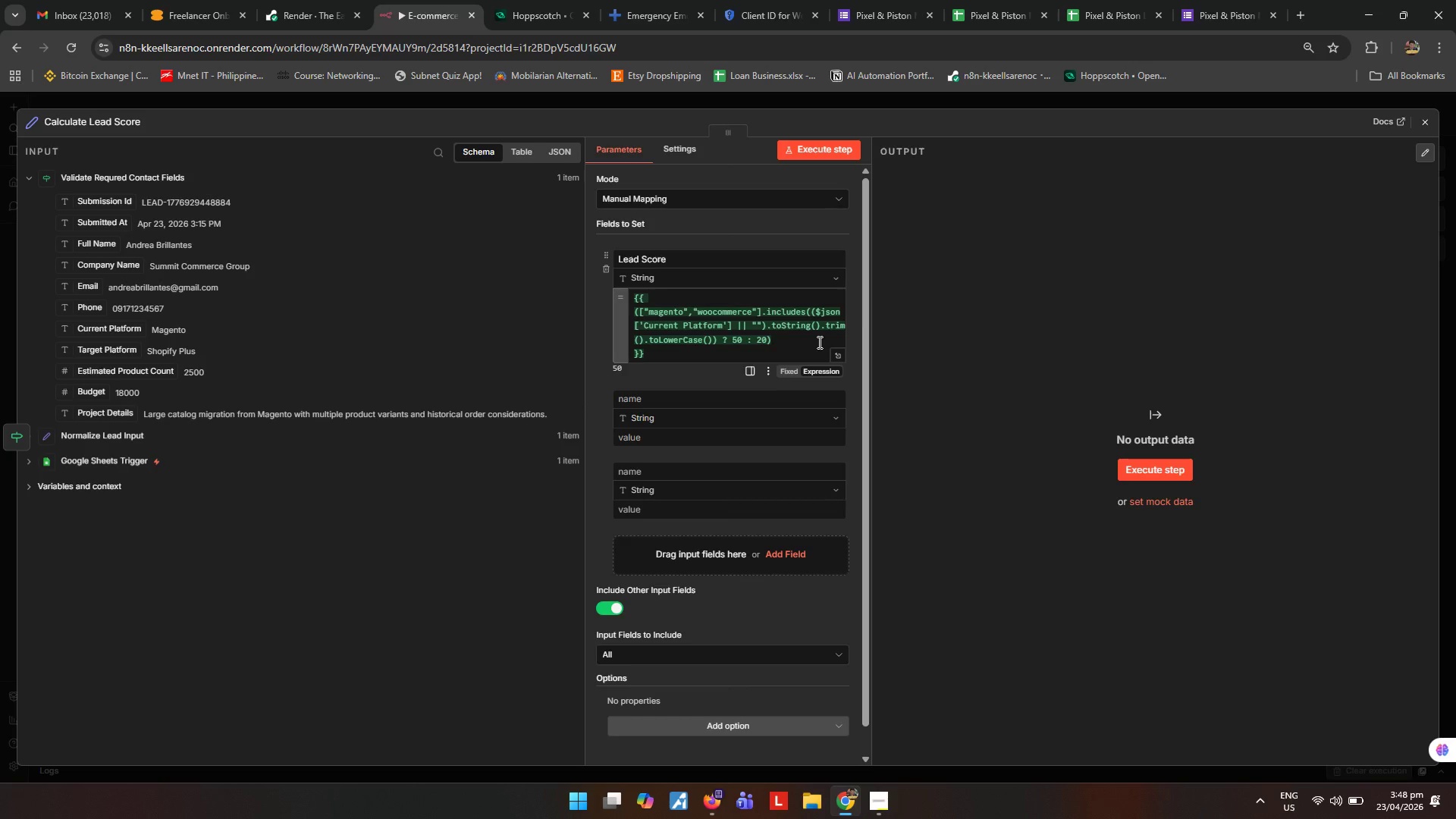 
wait(21.78)
 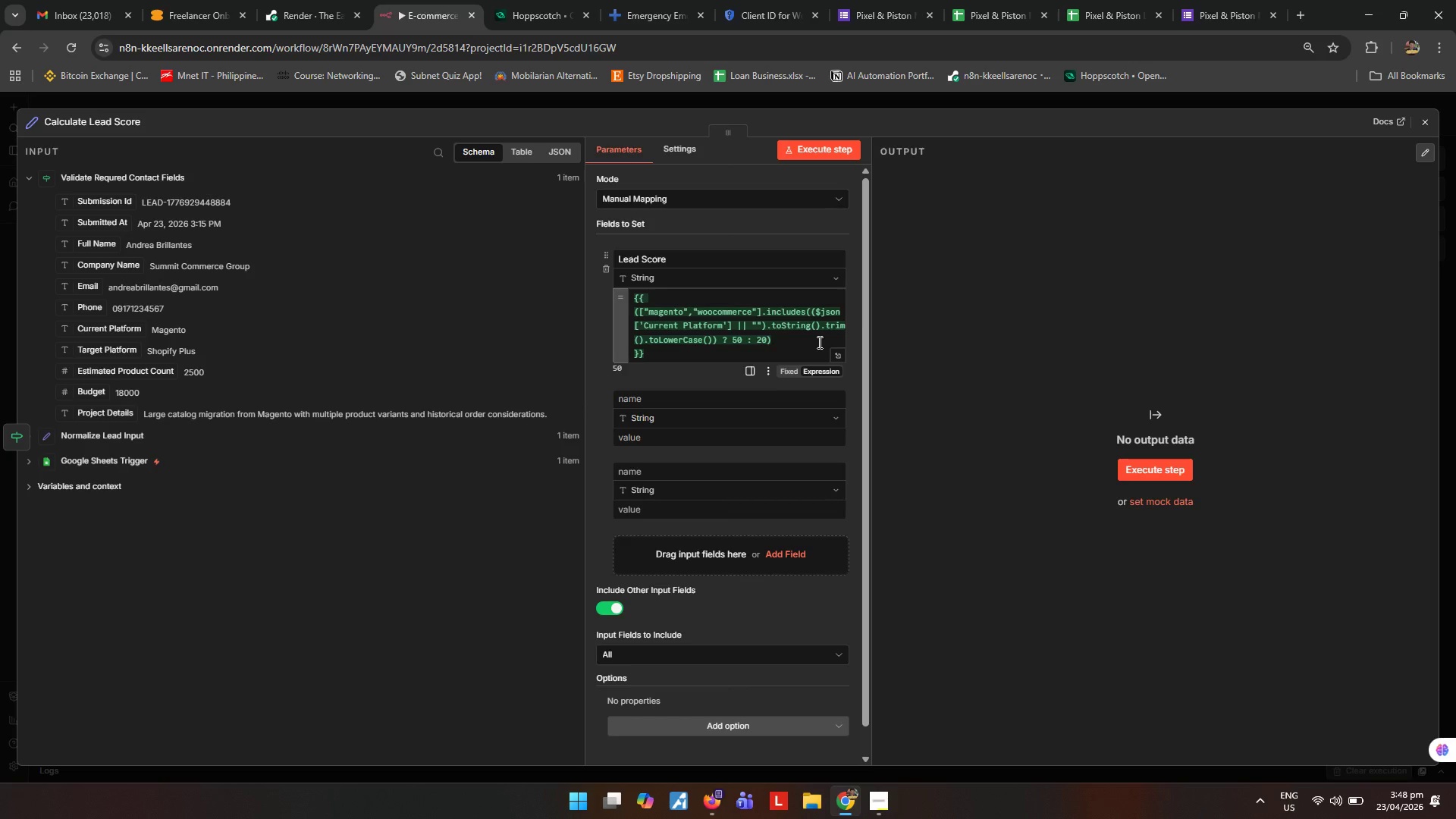 
left_click([982, 494])